 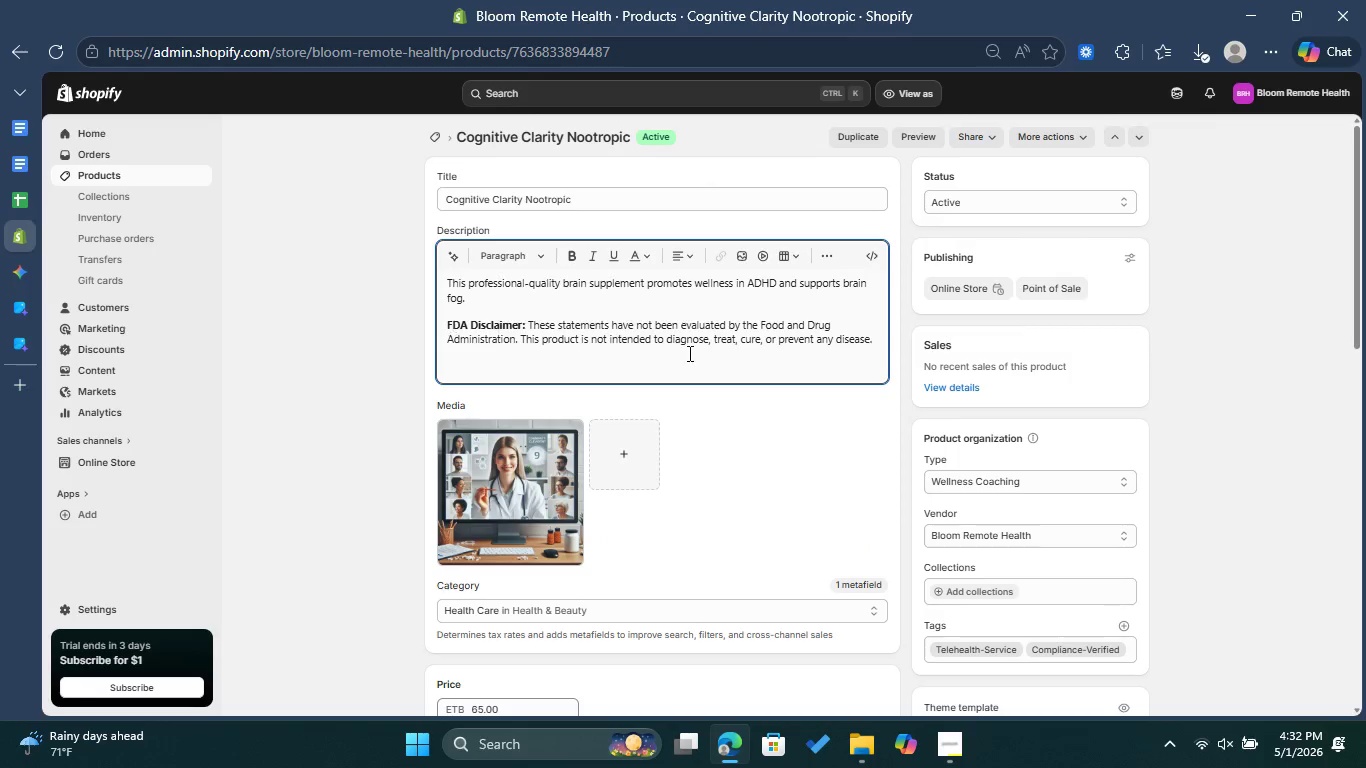 
left_click_drag(start_coordinate=[874, 337], to_coordinate=[444, 317])
 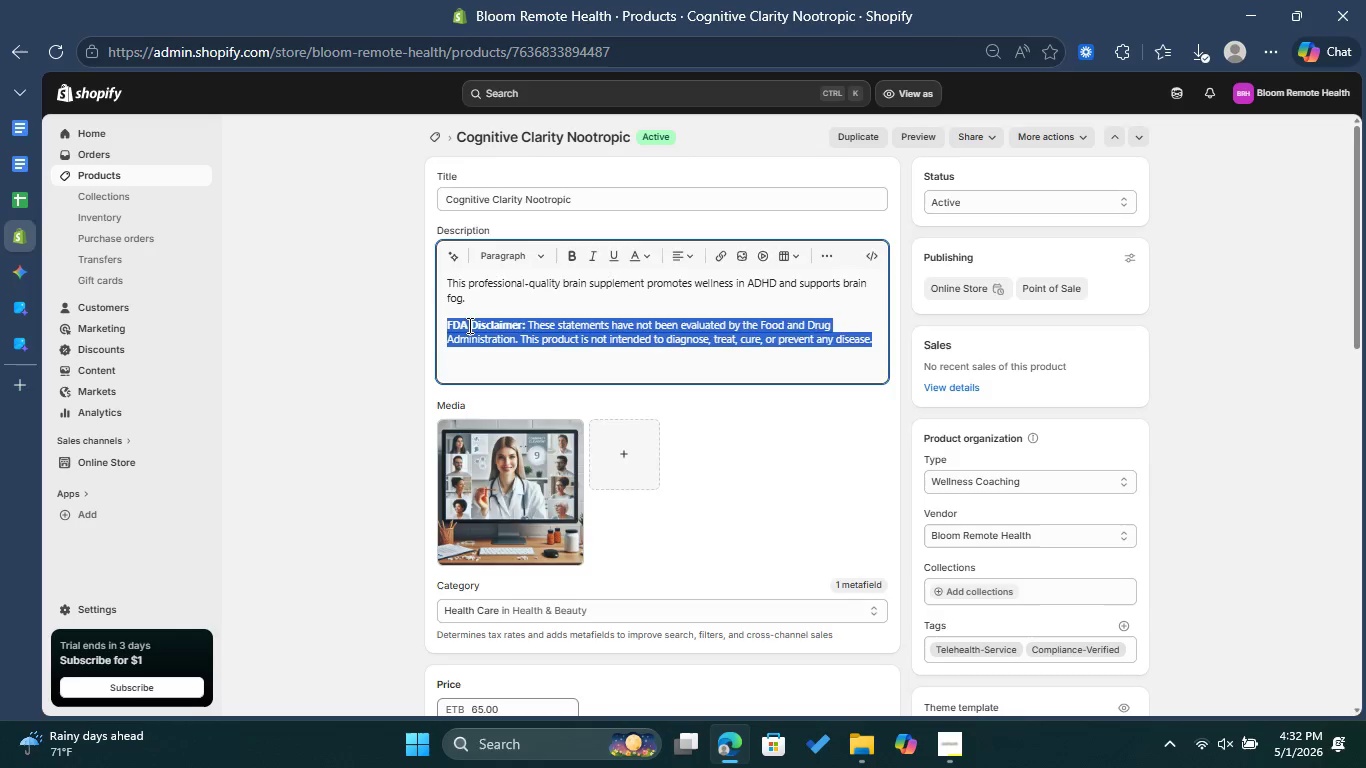 
right_click([468, 325])
 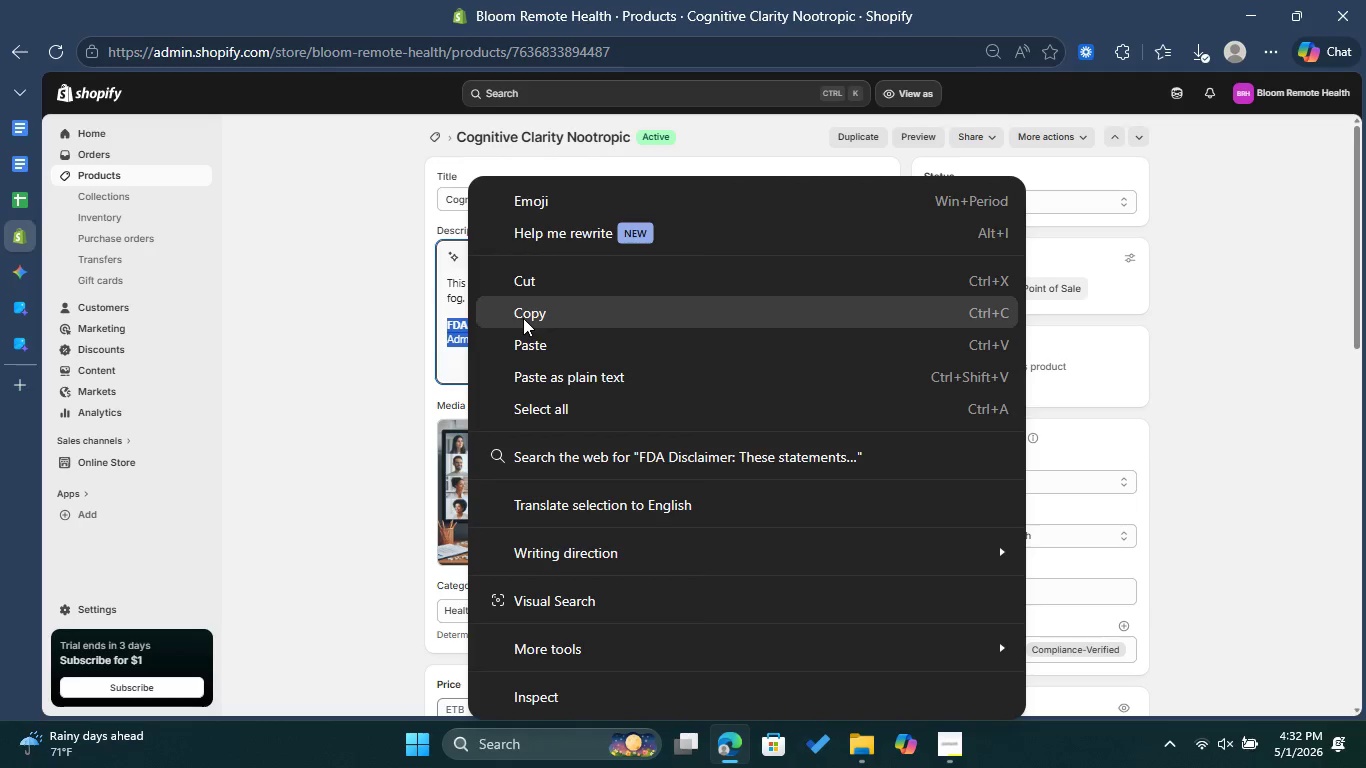 
left_click([524, 318])
 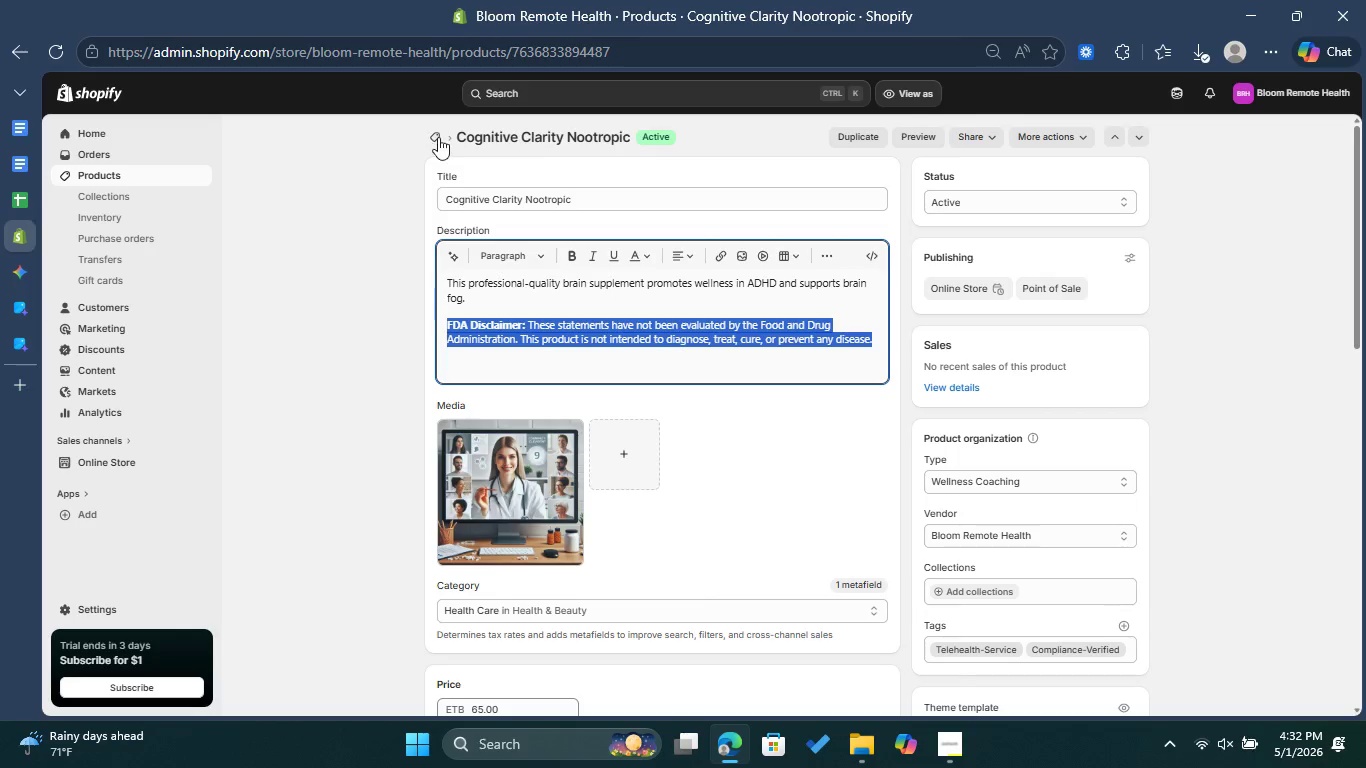 
left_click([440, 136])
 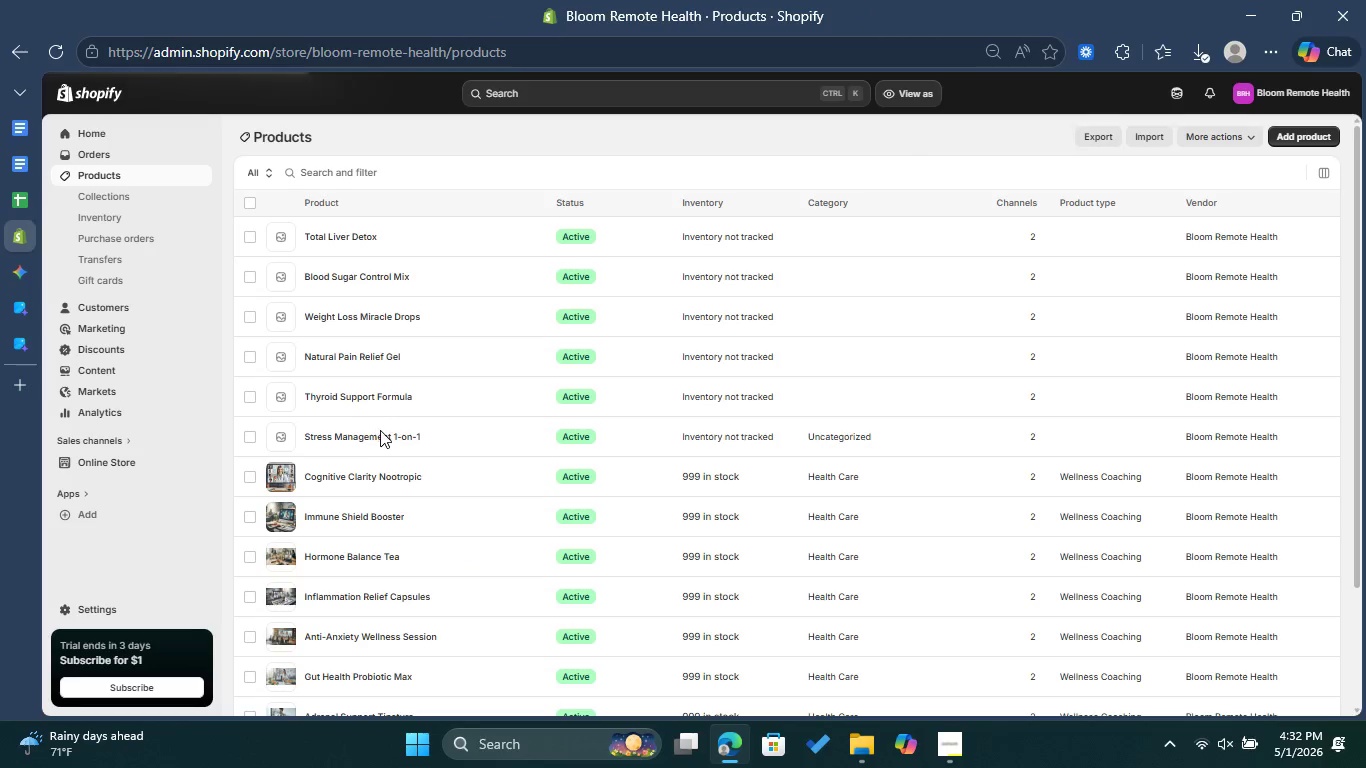 
left_click([384, 434])
 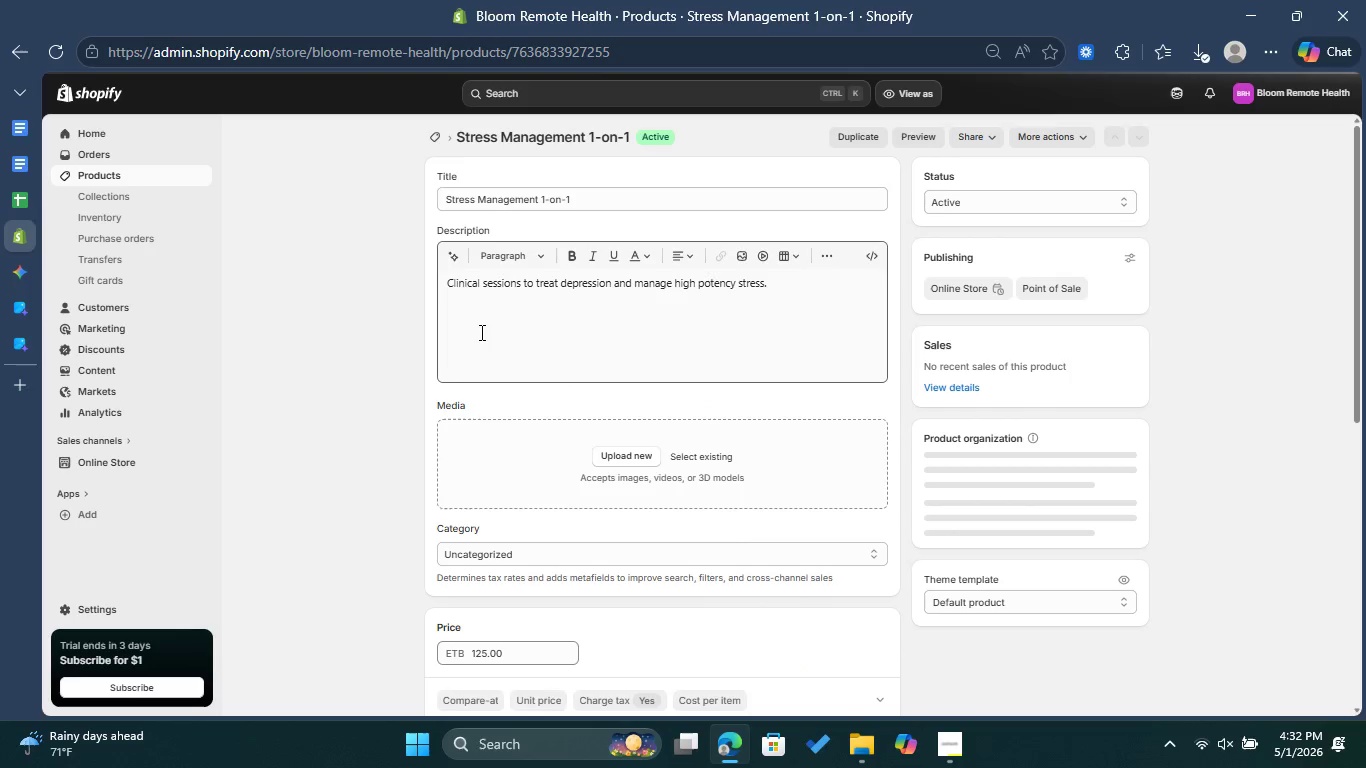 
wait(7.52)
 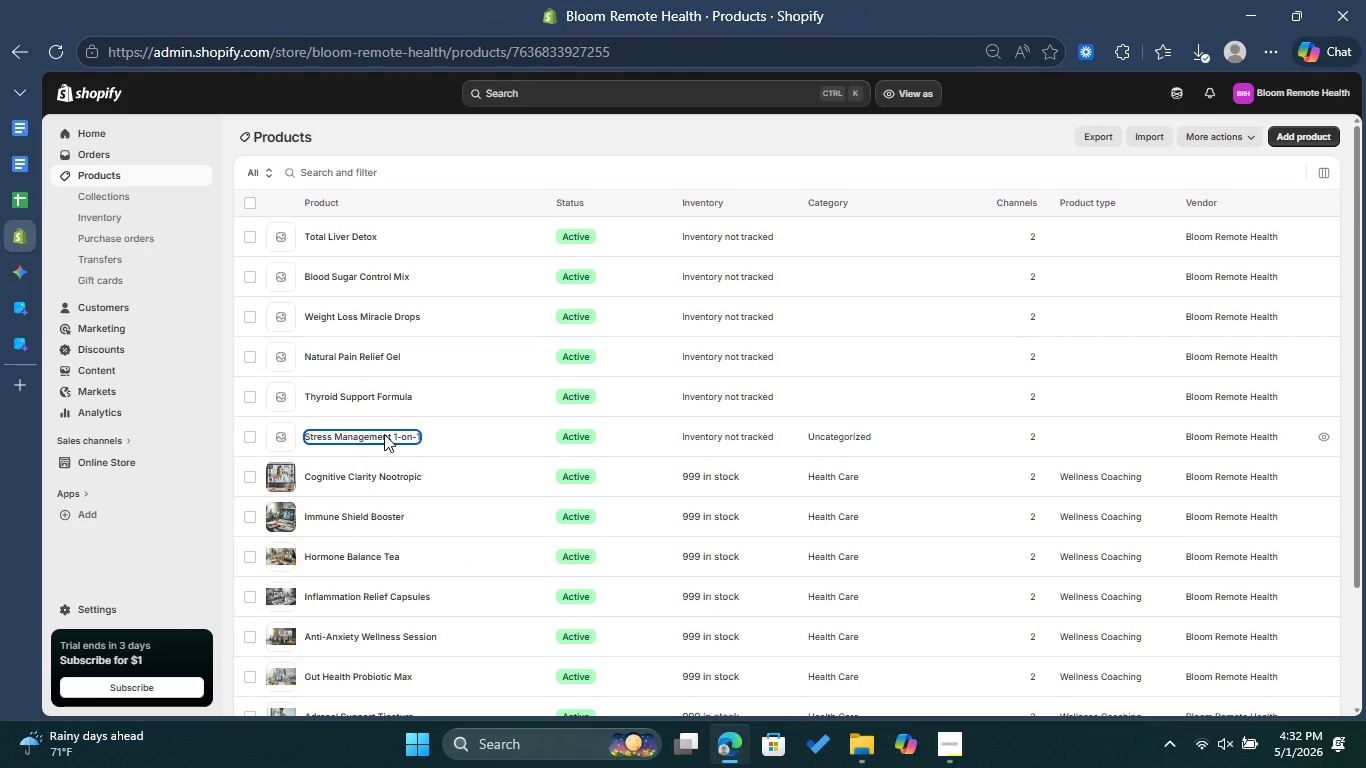 
left_click([803, 296])
 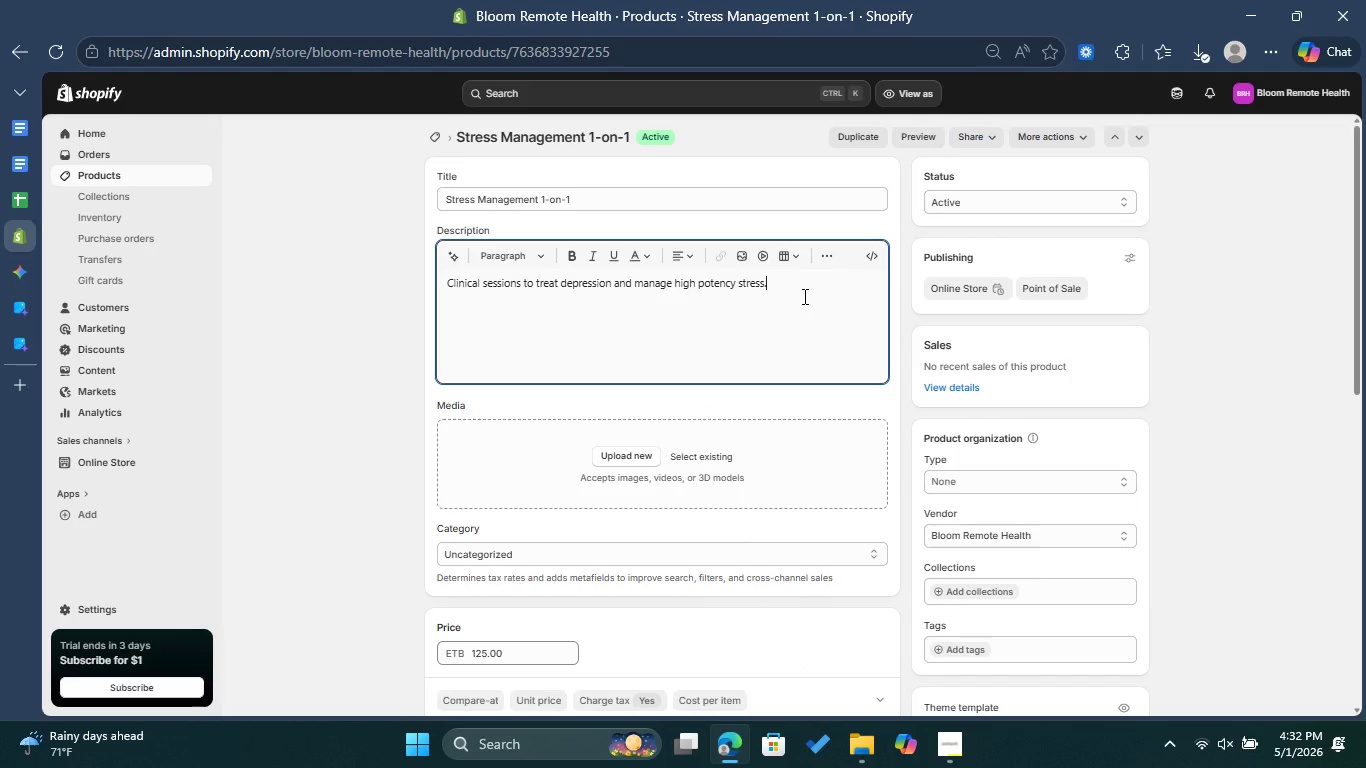 
key(Enter)
 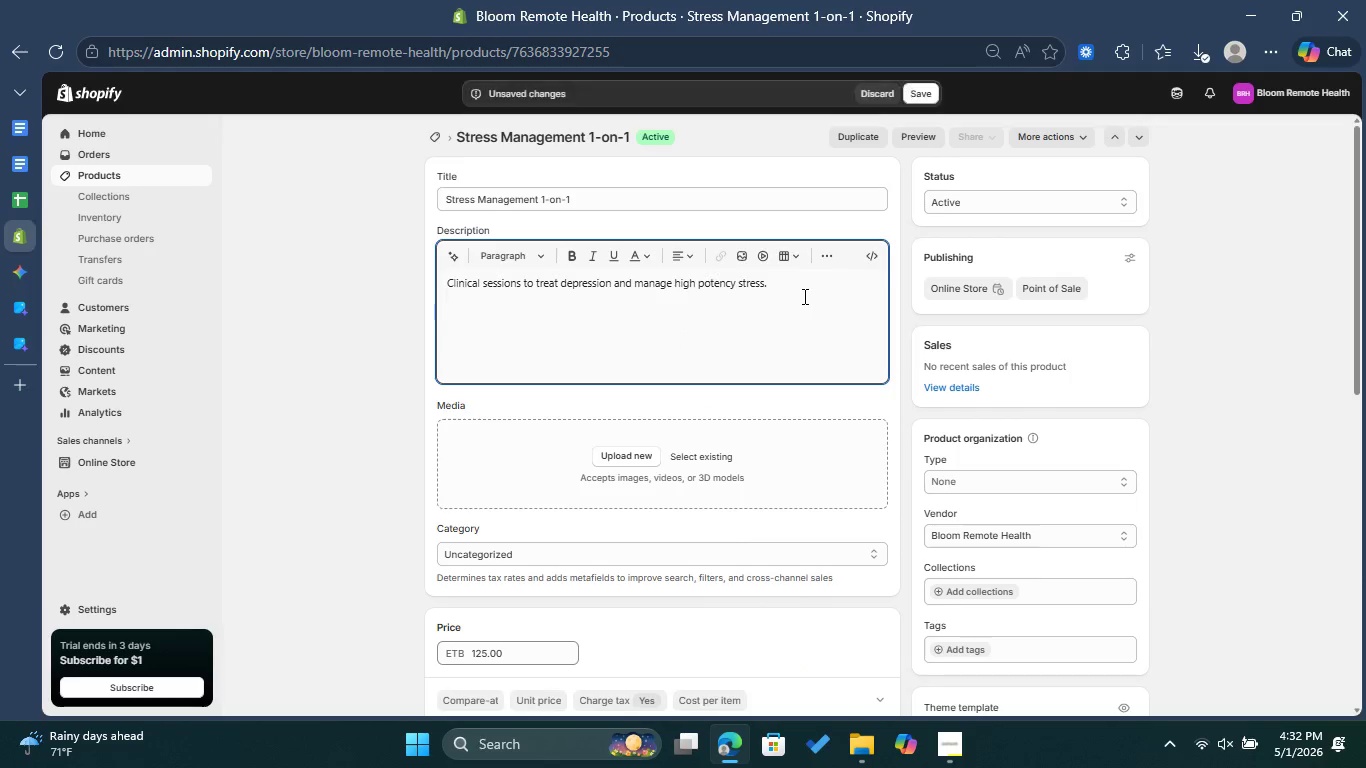 
key(Control+ControlLeft)
 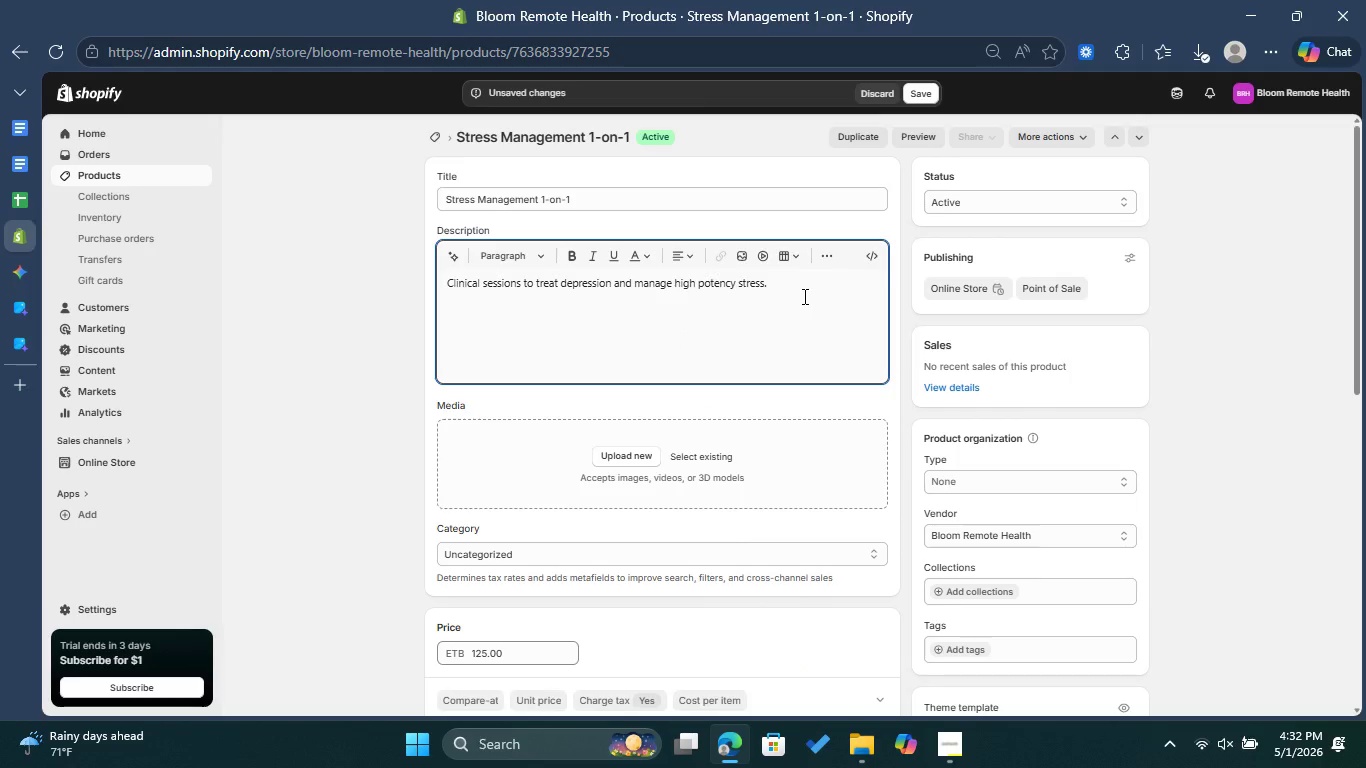 
key(Control+V)
 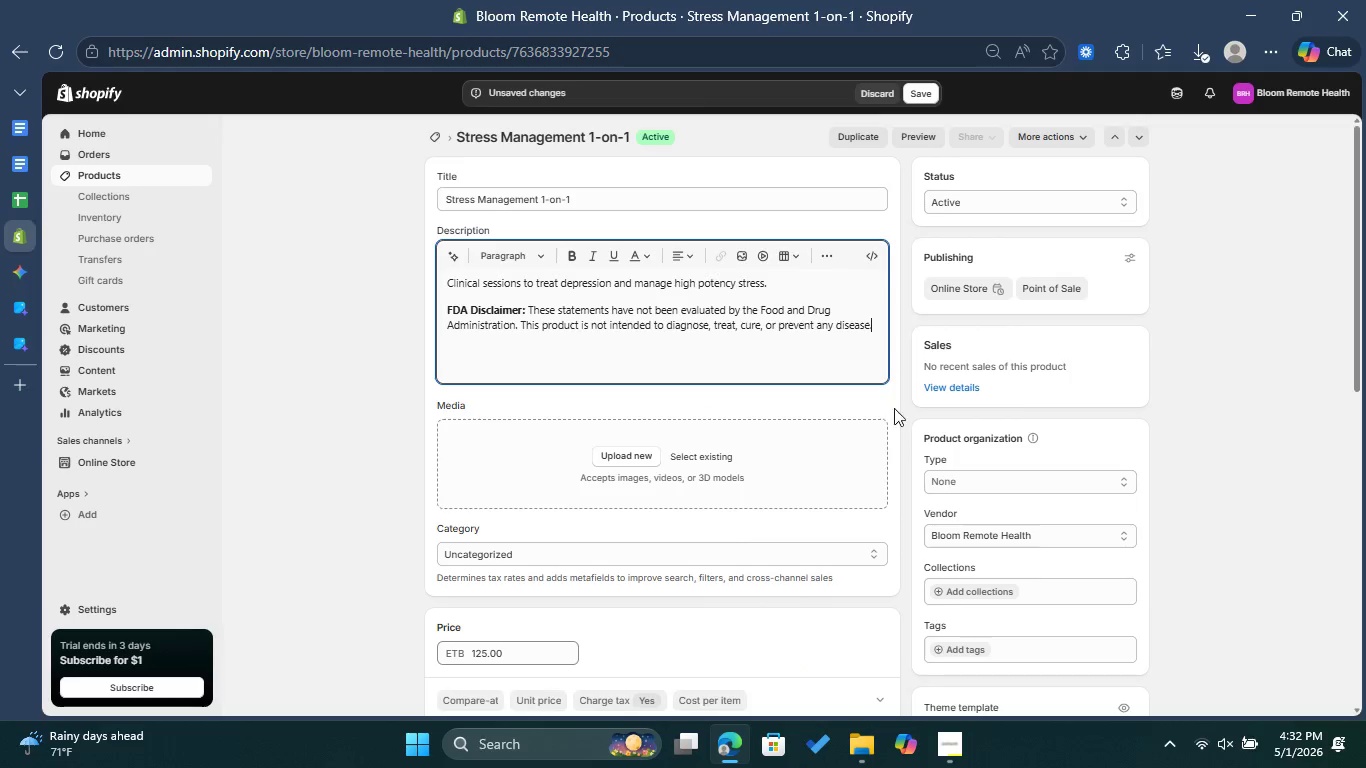 
left_click([953, 480])
 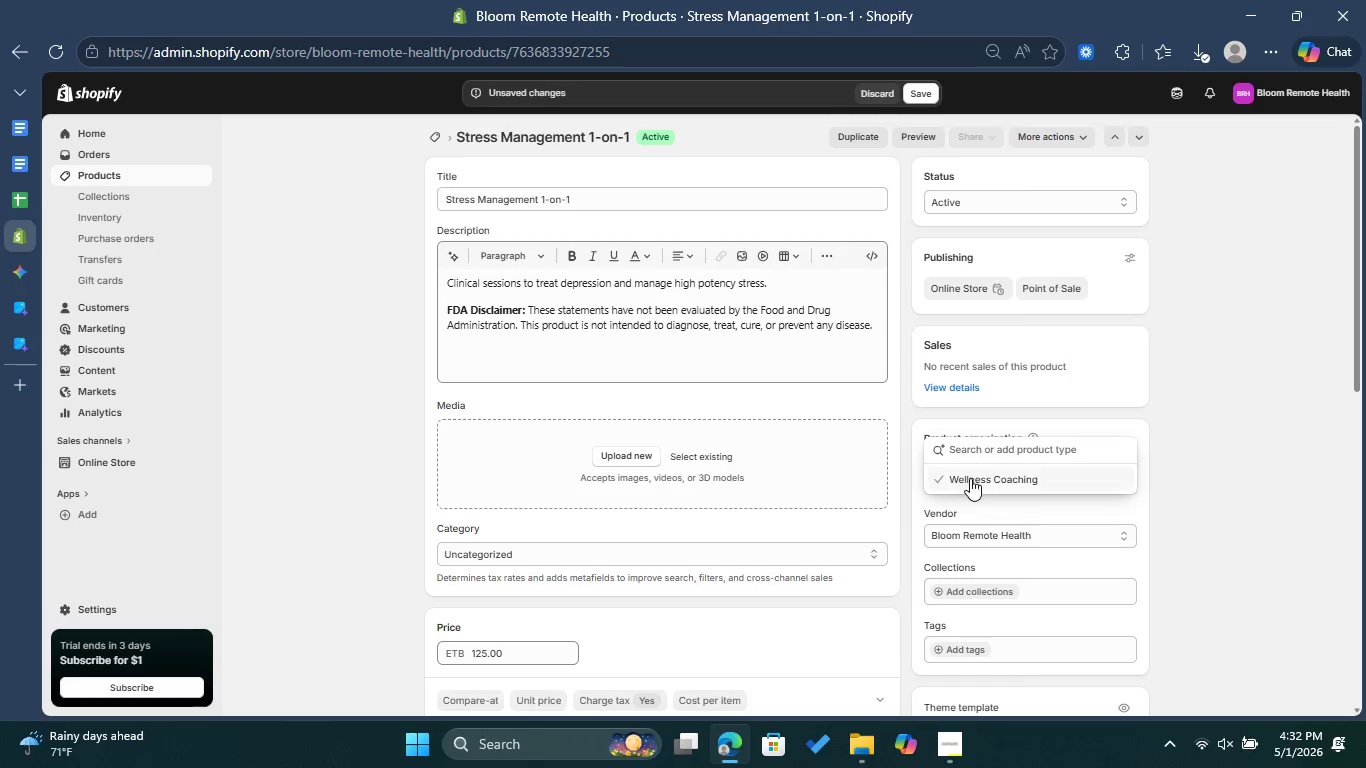 
left_click([970, 478])
 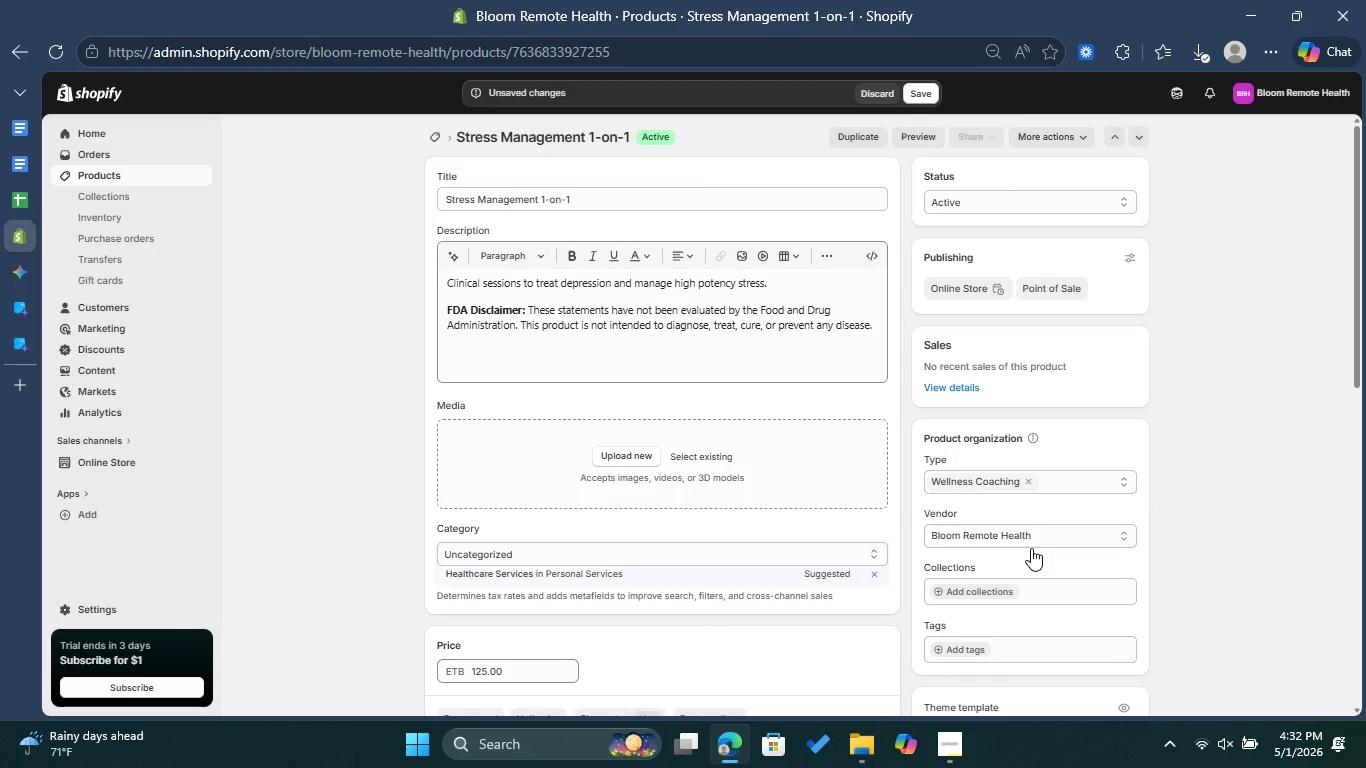 
left_click([971, 648])
 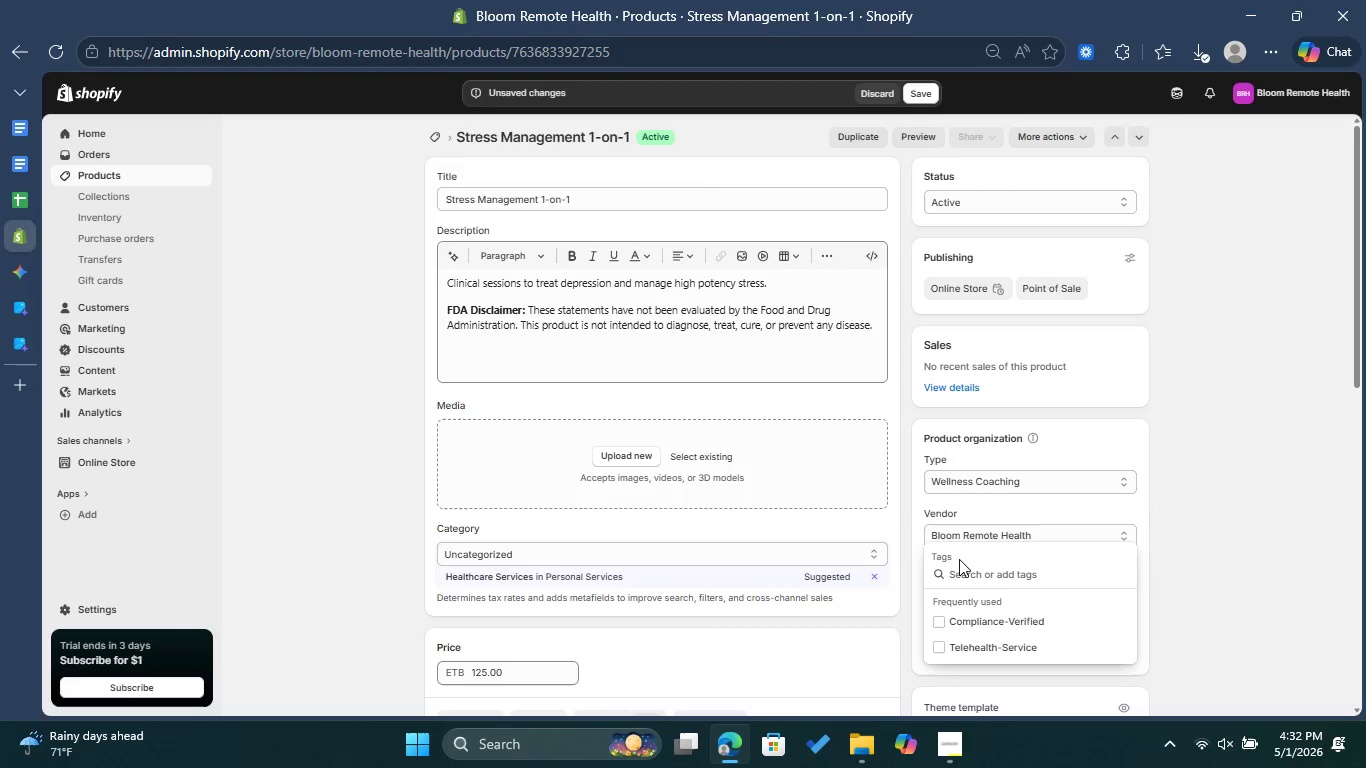 
left_click([968, 620])
 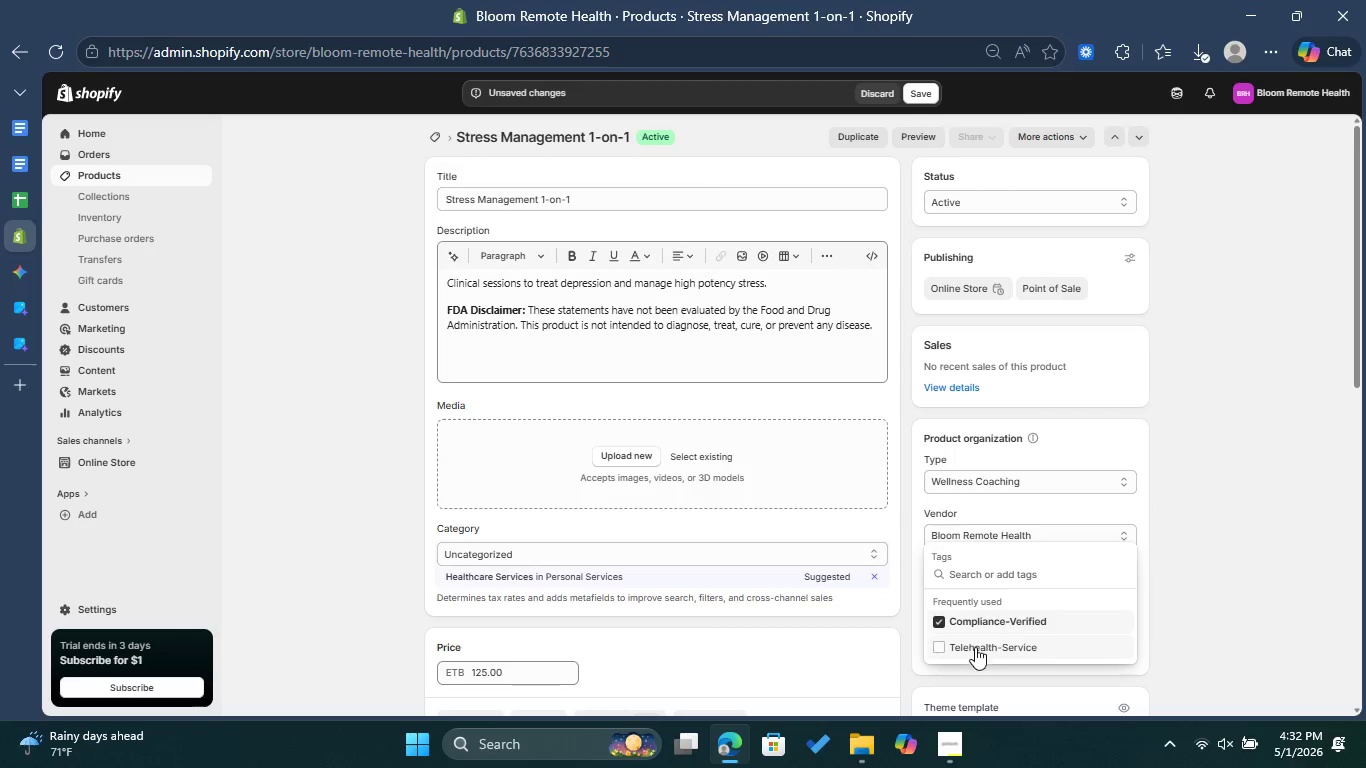 
left_click([975, 647])
 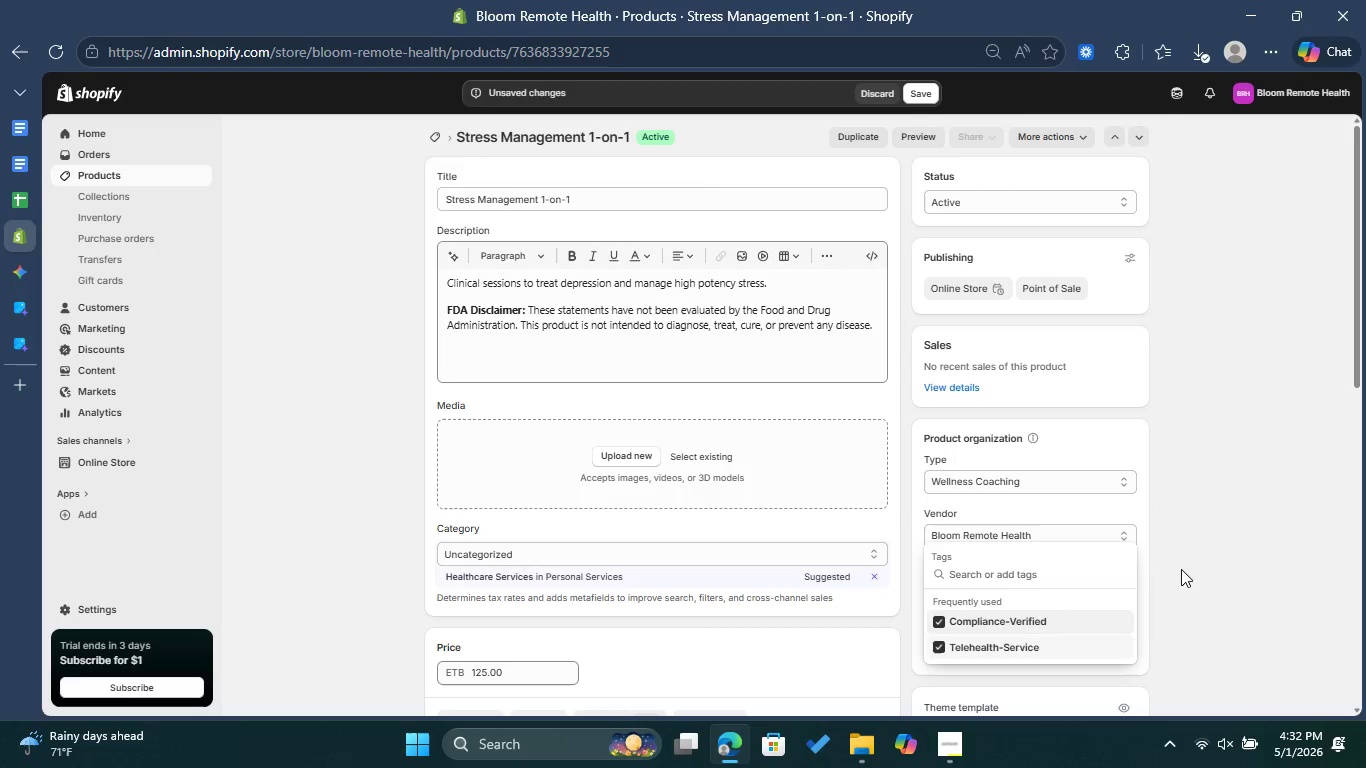 
left_click([1231, 532])
 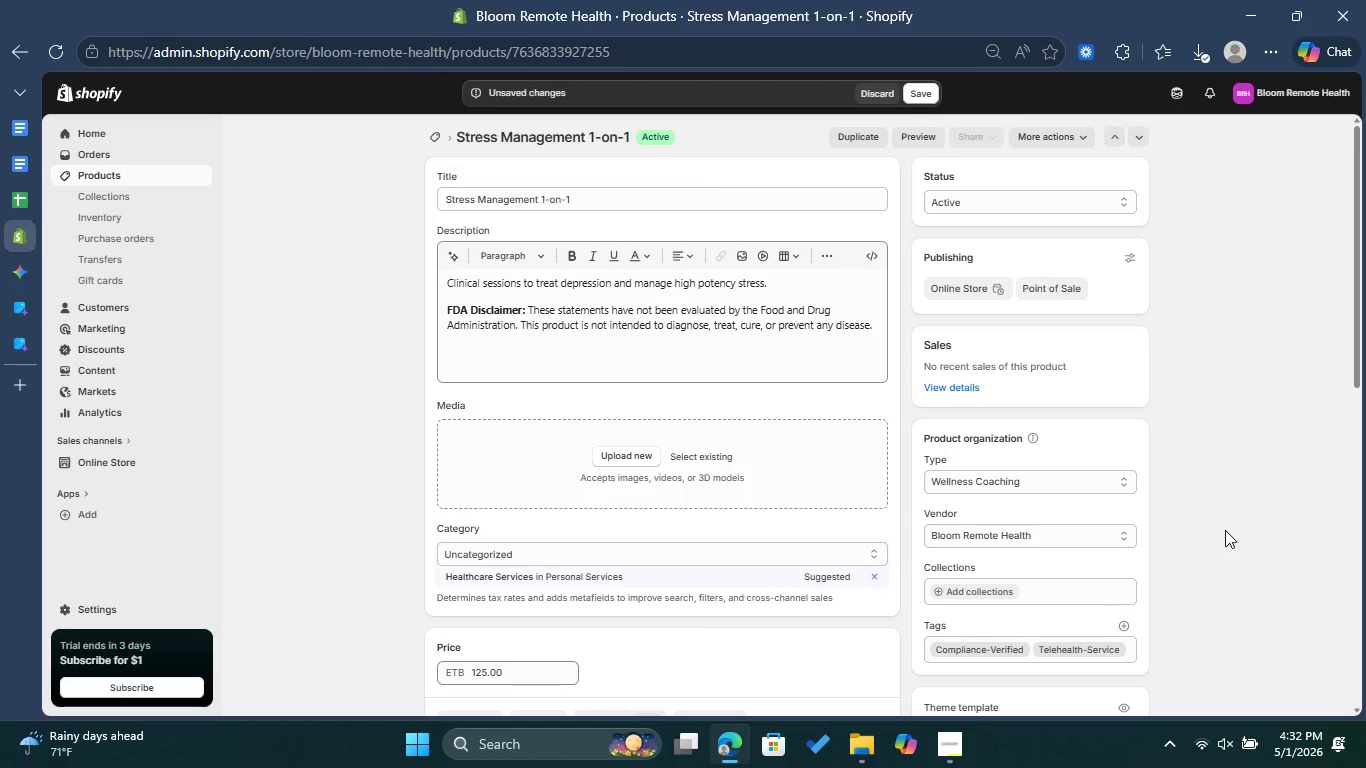 
scroll: coordinate [947, 540], scroll_direction: down, amount: 3.0
 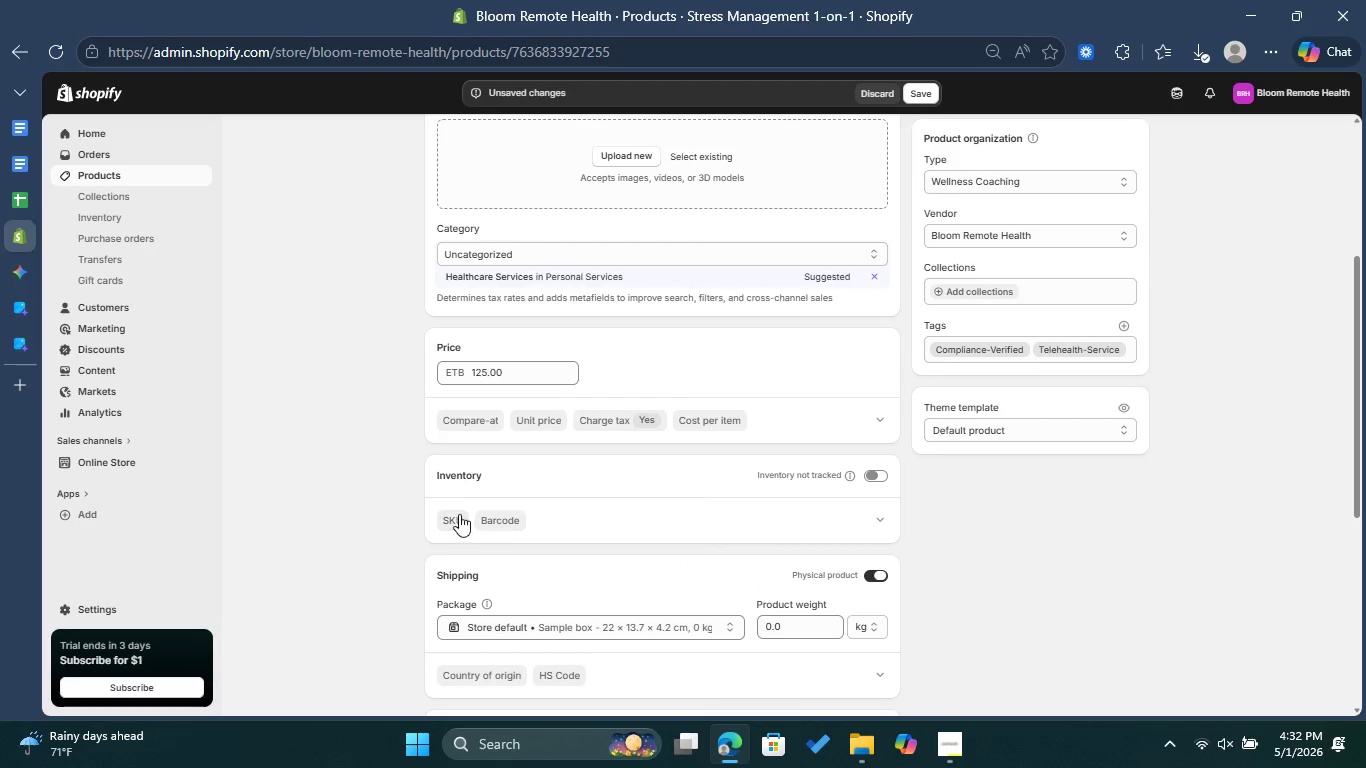 
left_click([458, 514])
 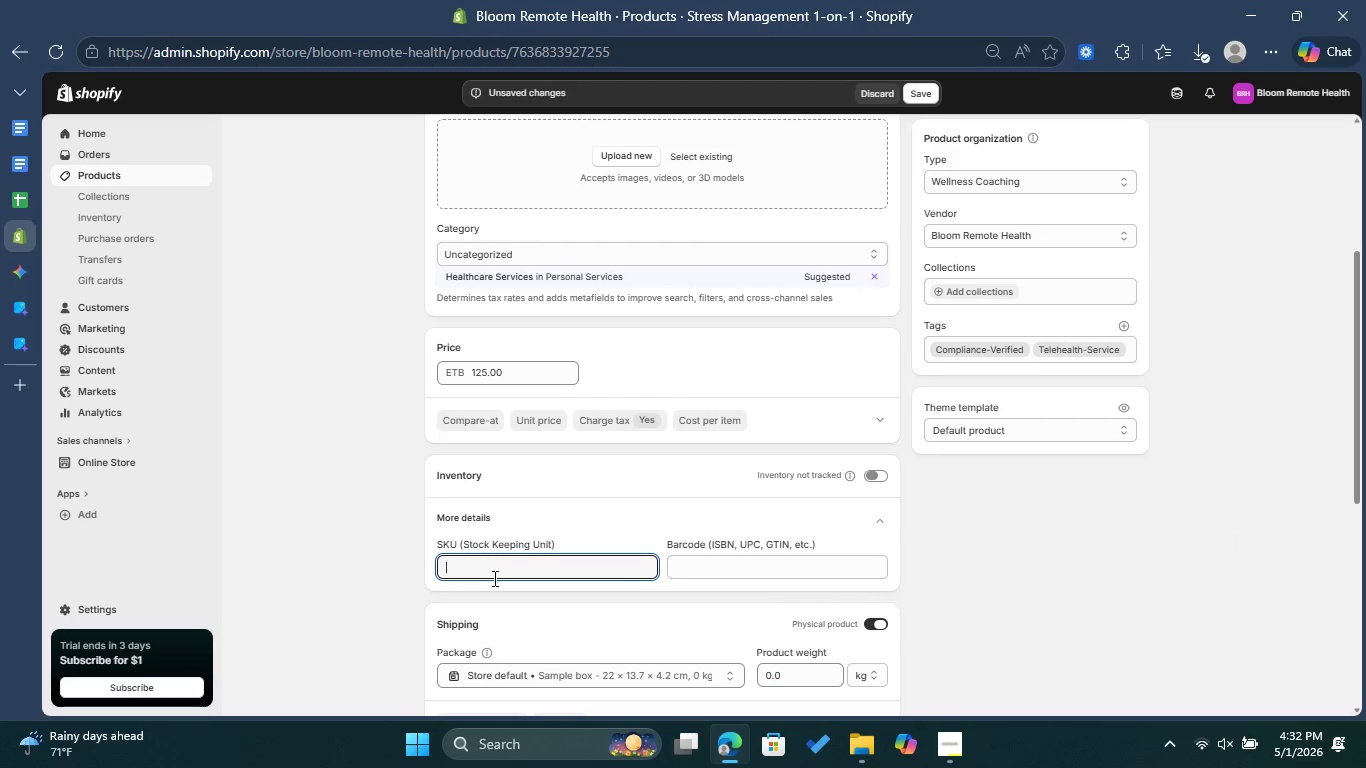 
left_click([493, 578])
 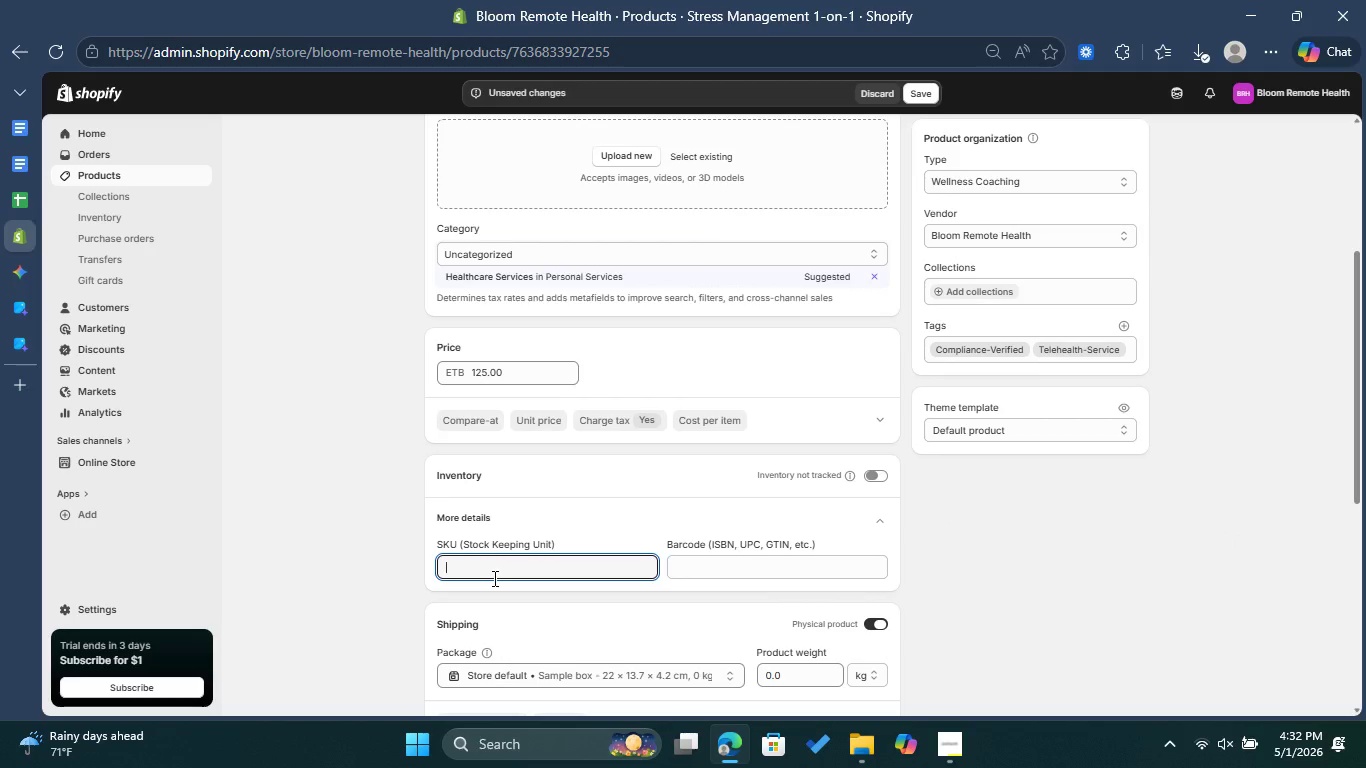 
type(BRH-002)
key(Backspace)
type(10)
 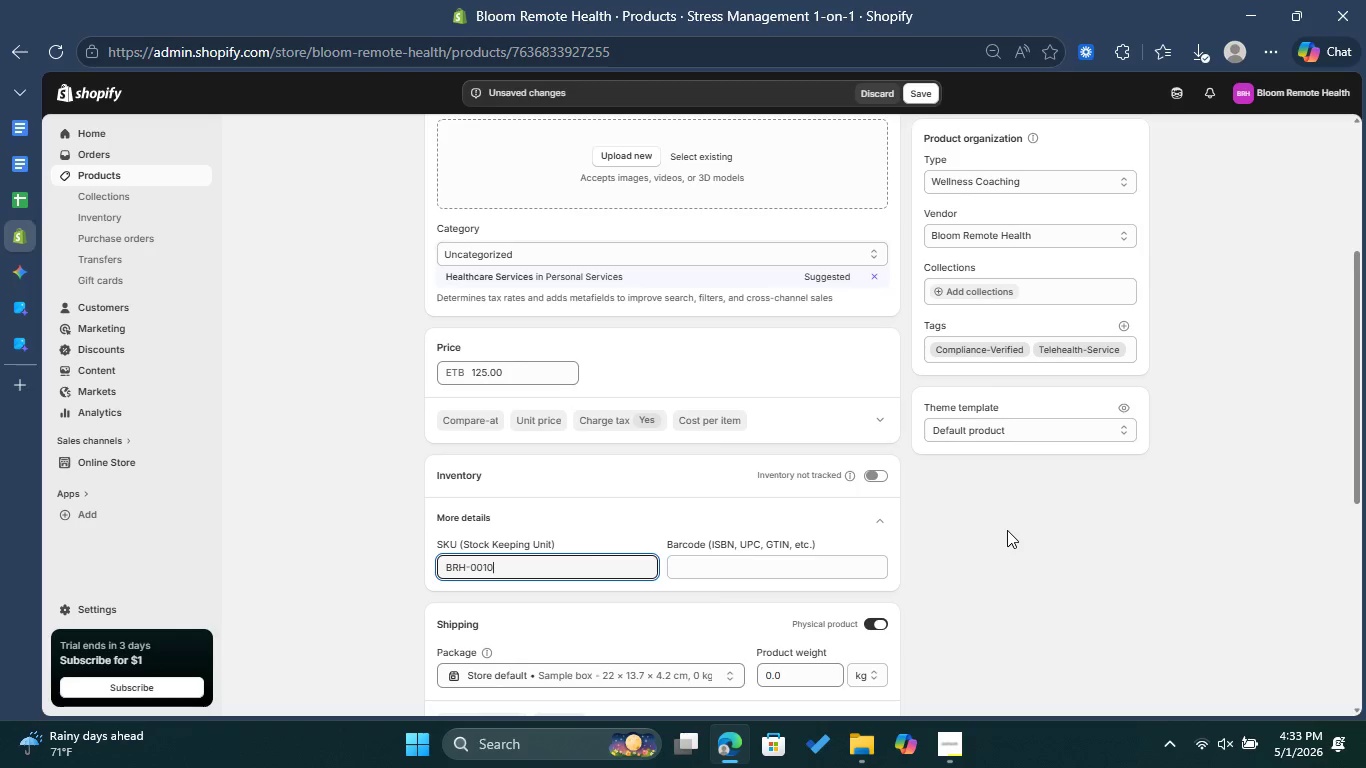 
wait(15.97)
 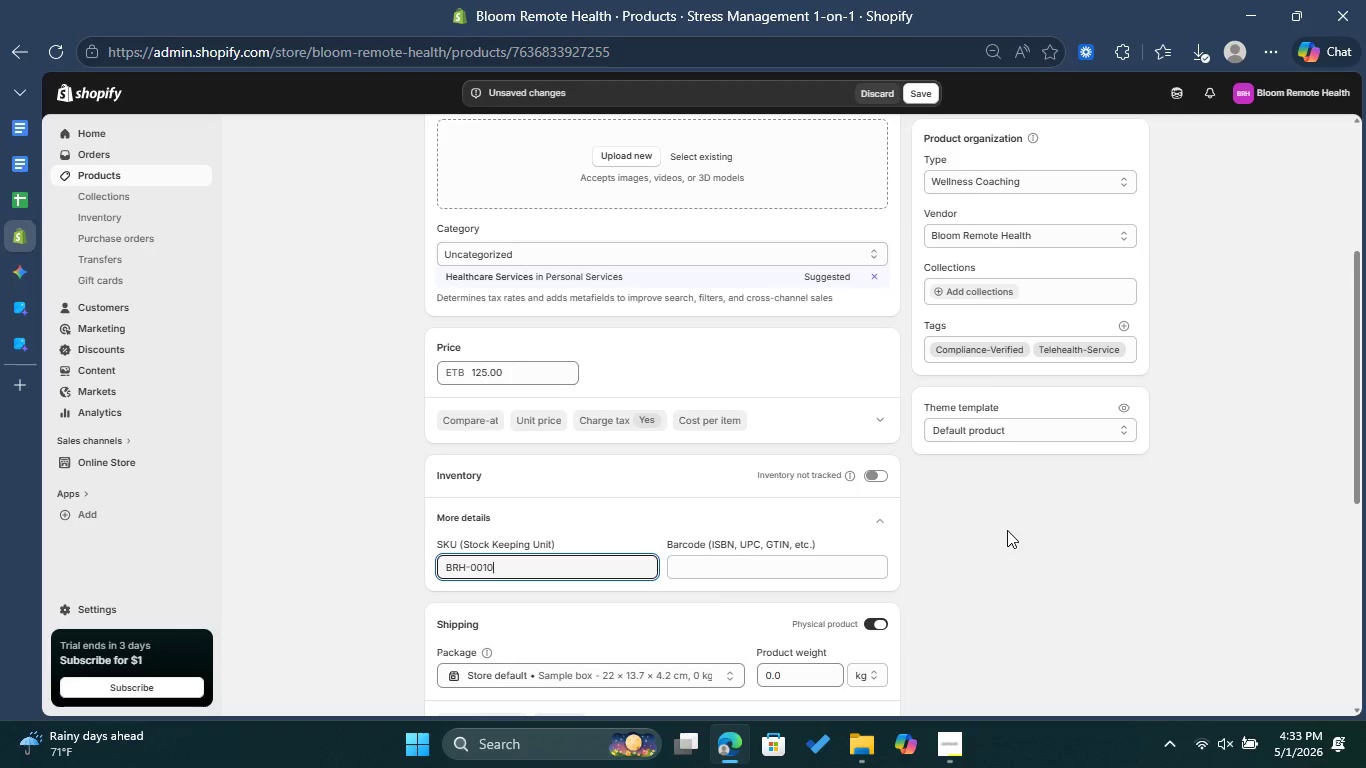 
left_click([884, 466])
 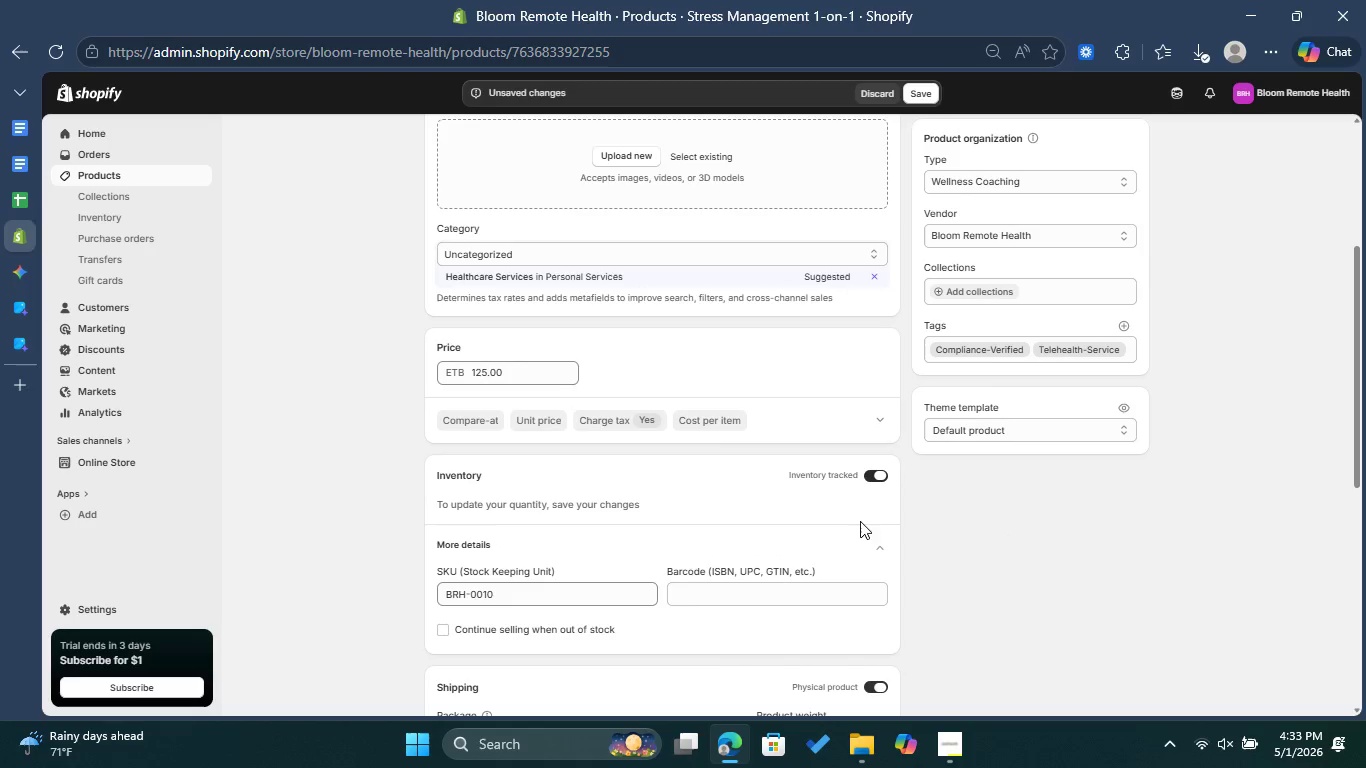 
scroll: coordinate [853, 539], scroll_direction: down, amount: 2.0
 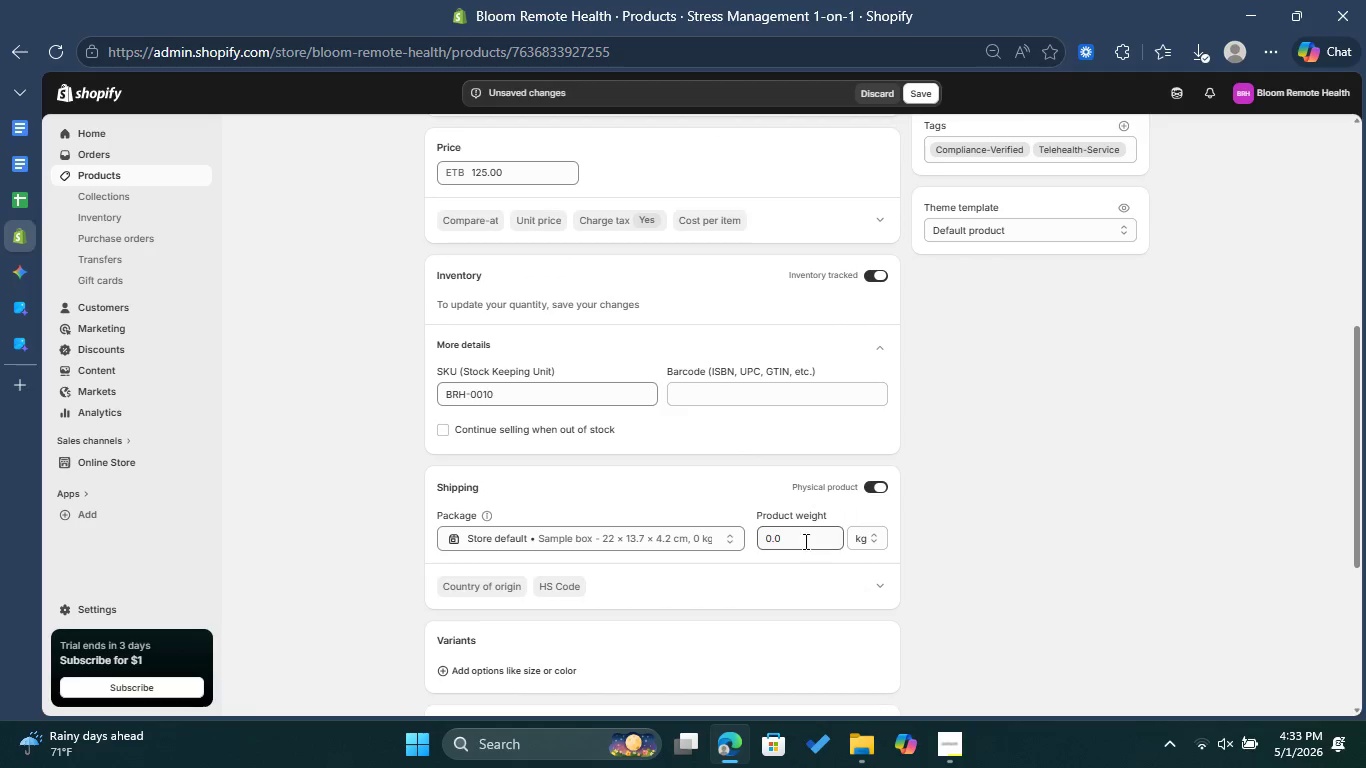 
left_click([802, 540])
 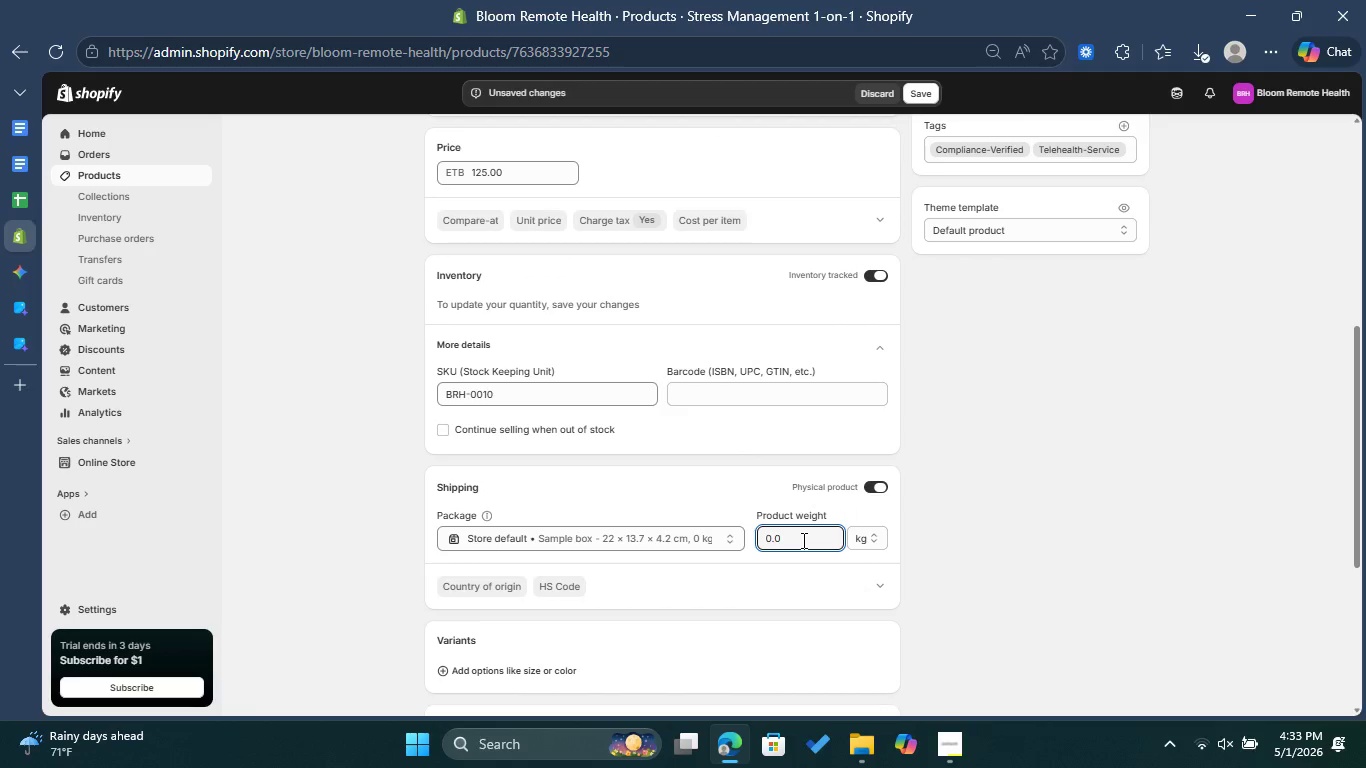 
key(Backspace)
 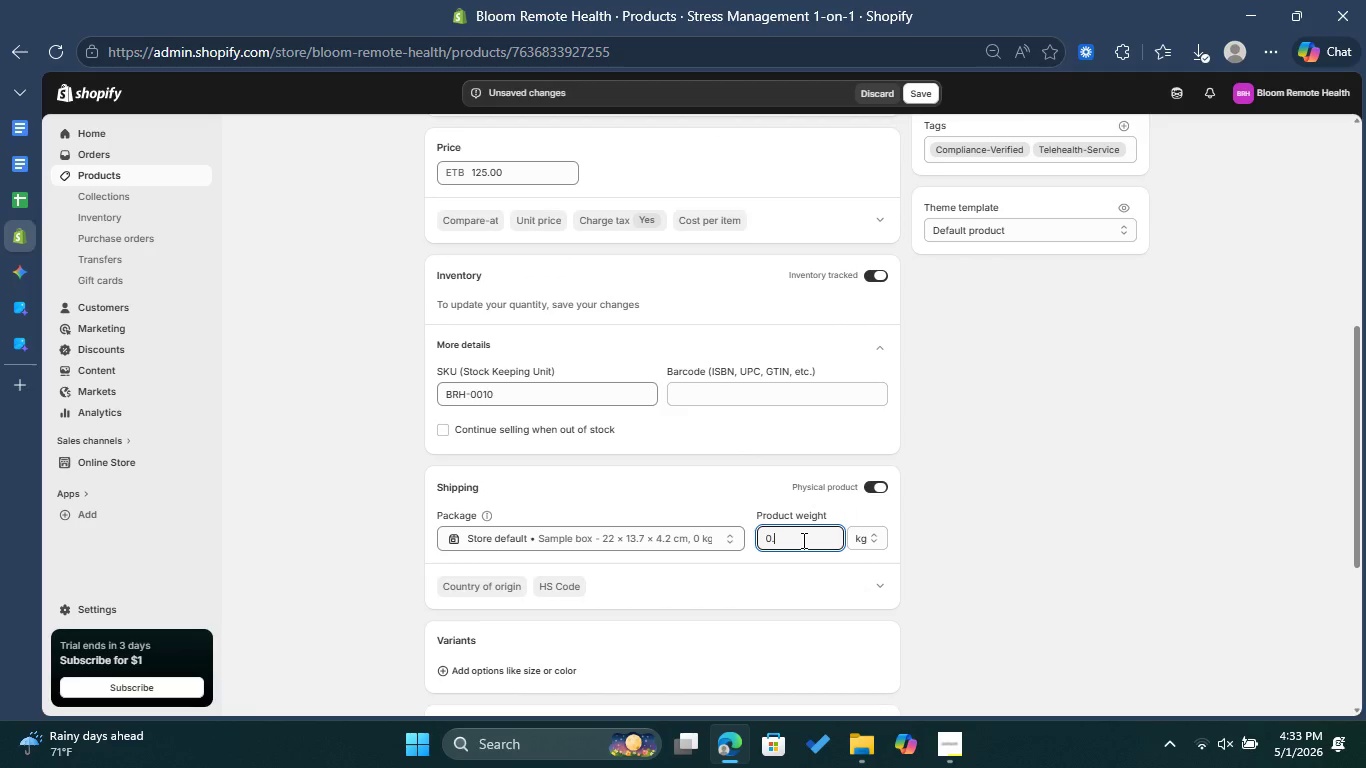 
key(1)
 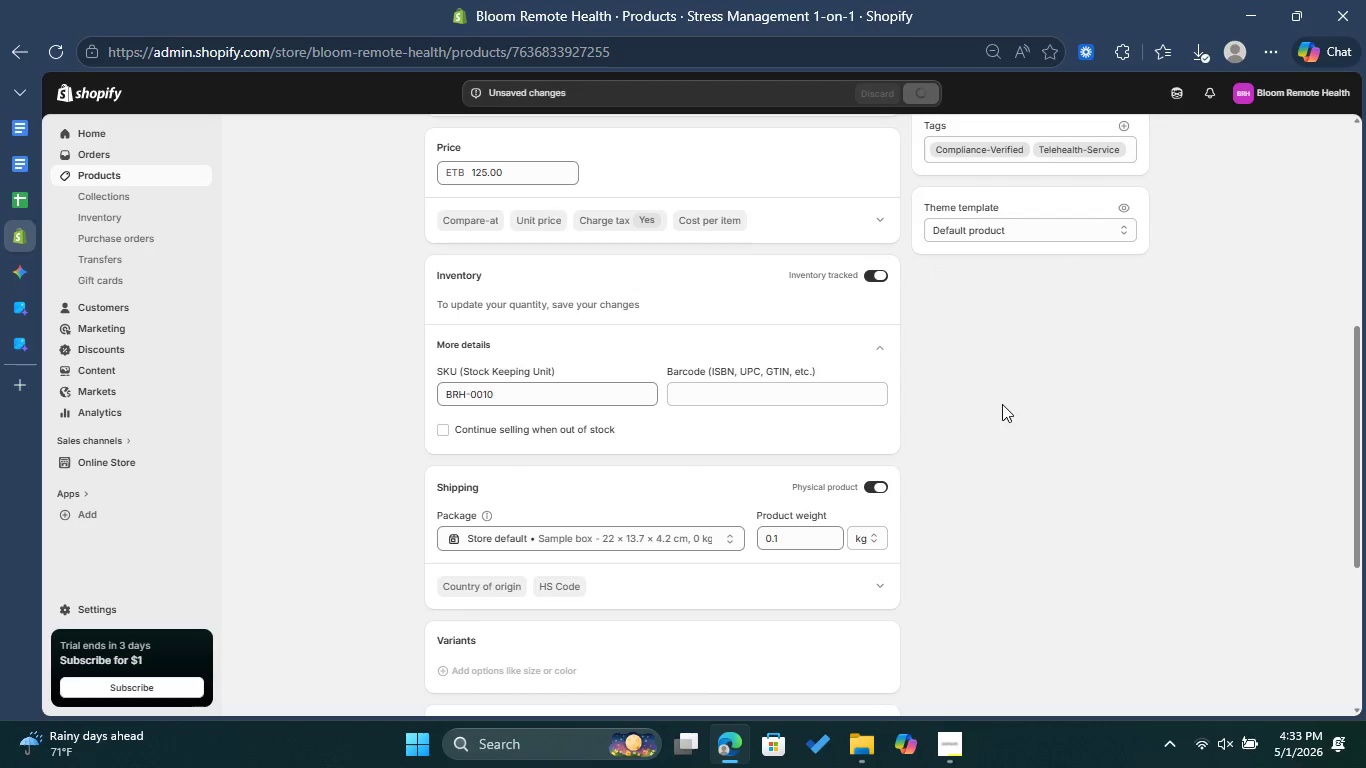 
wait(15.25)
 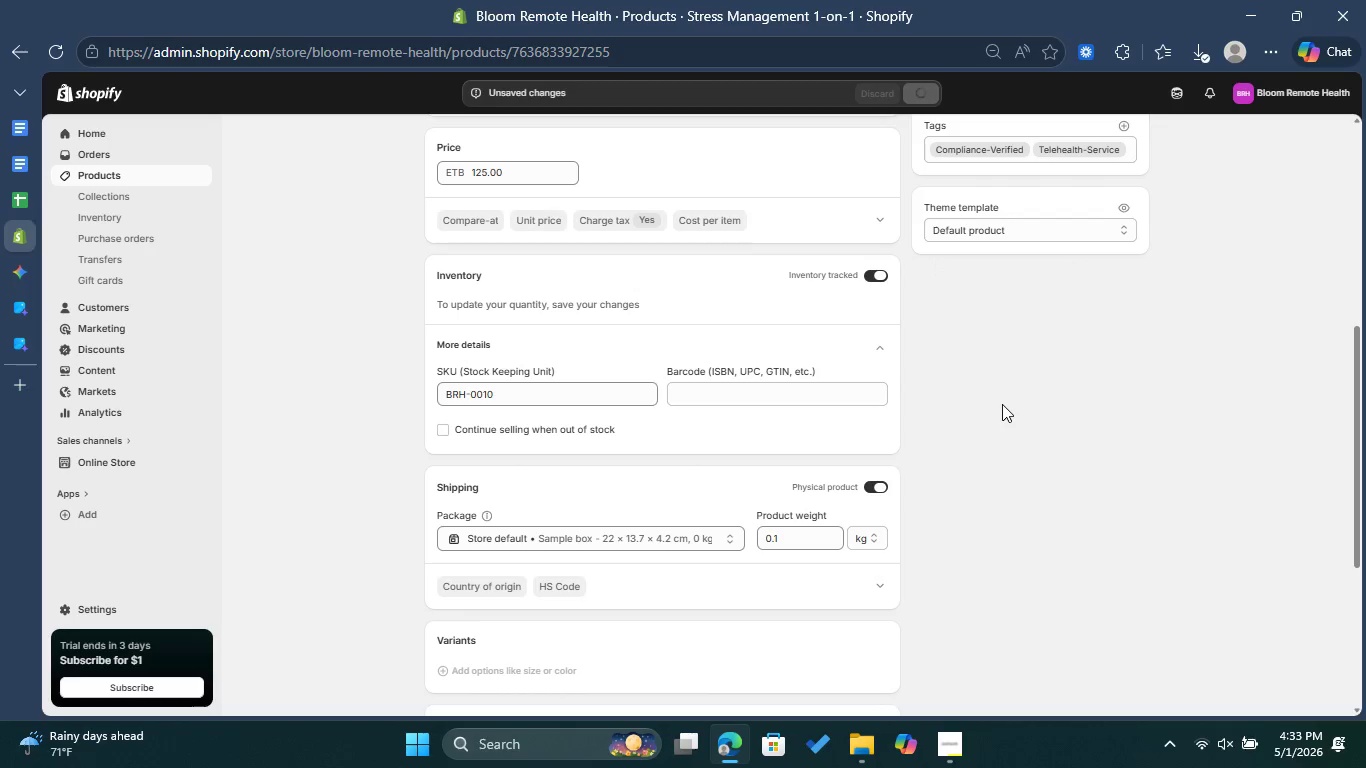 
left_click([793, 337])
 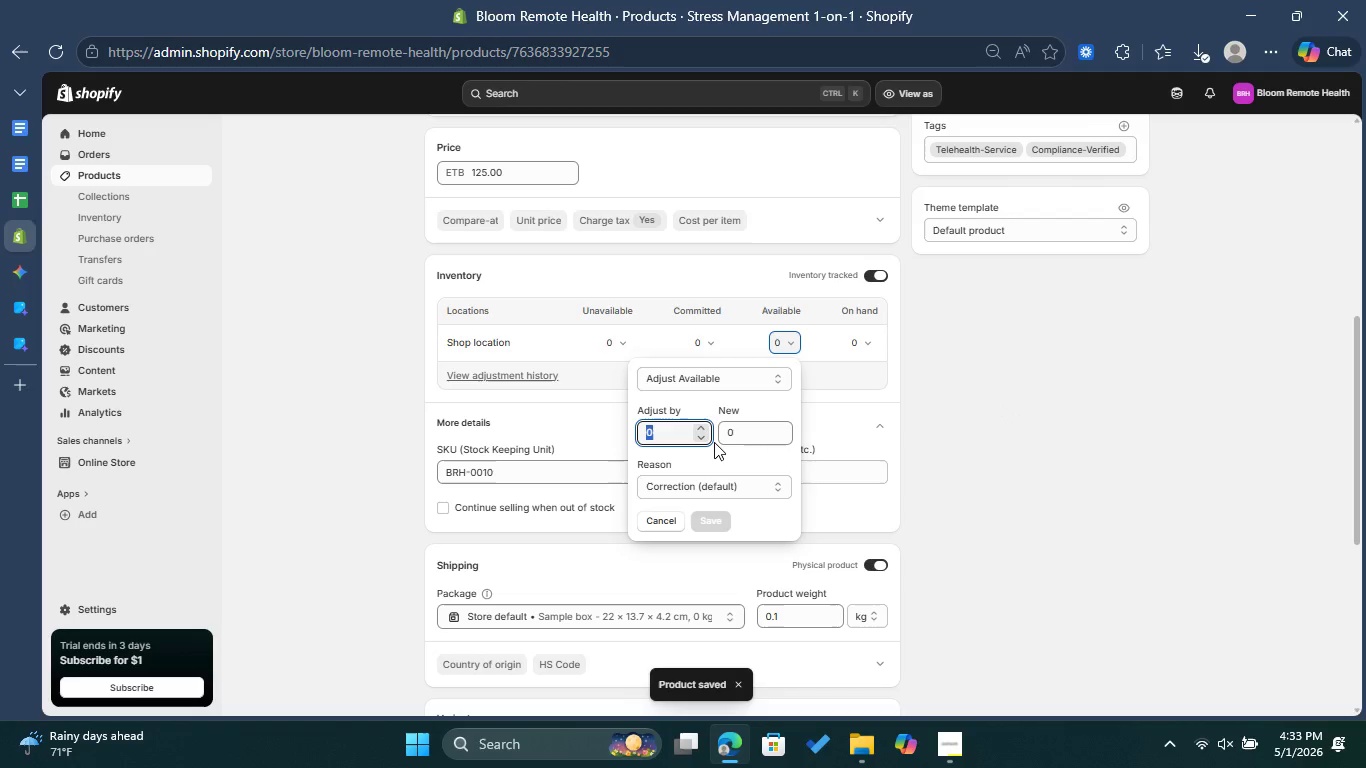 
type(999)
 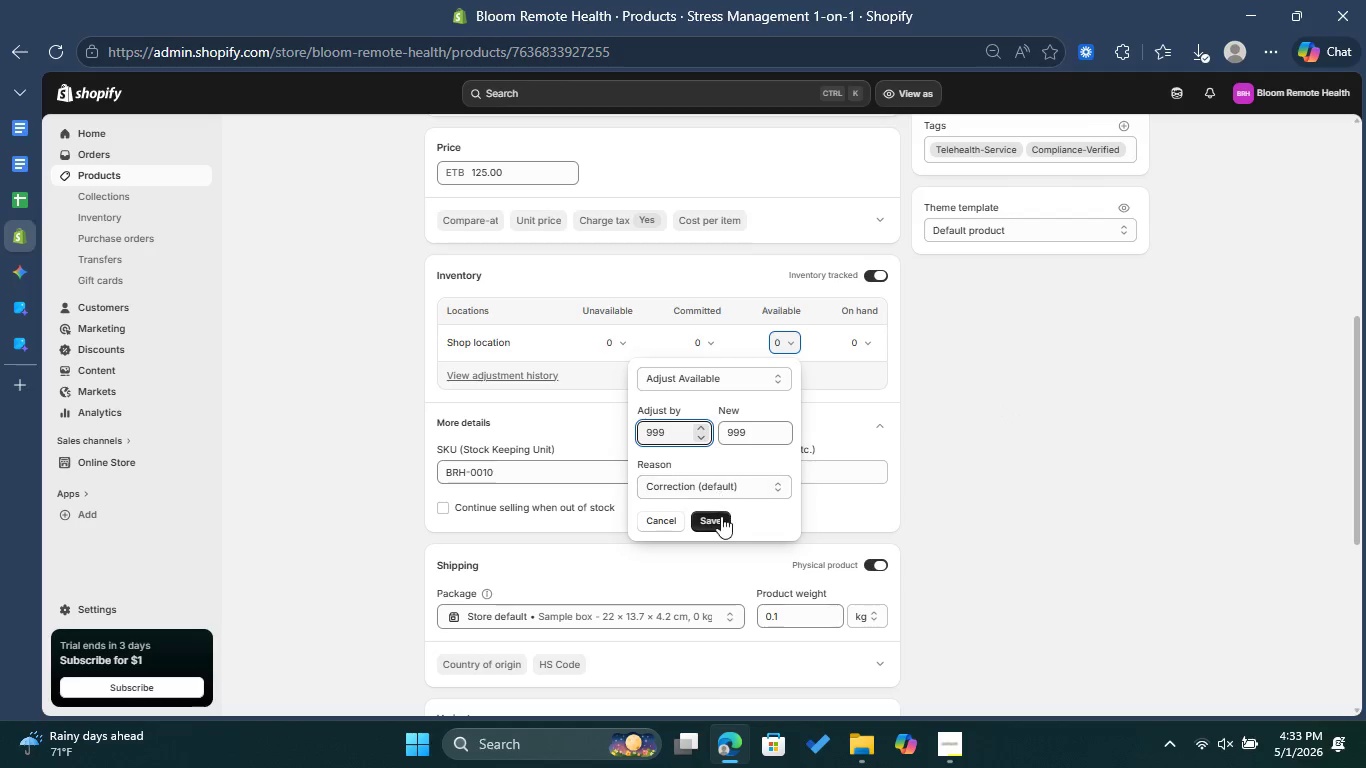 
left_click([721, 516])
 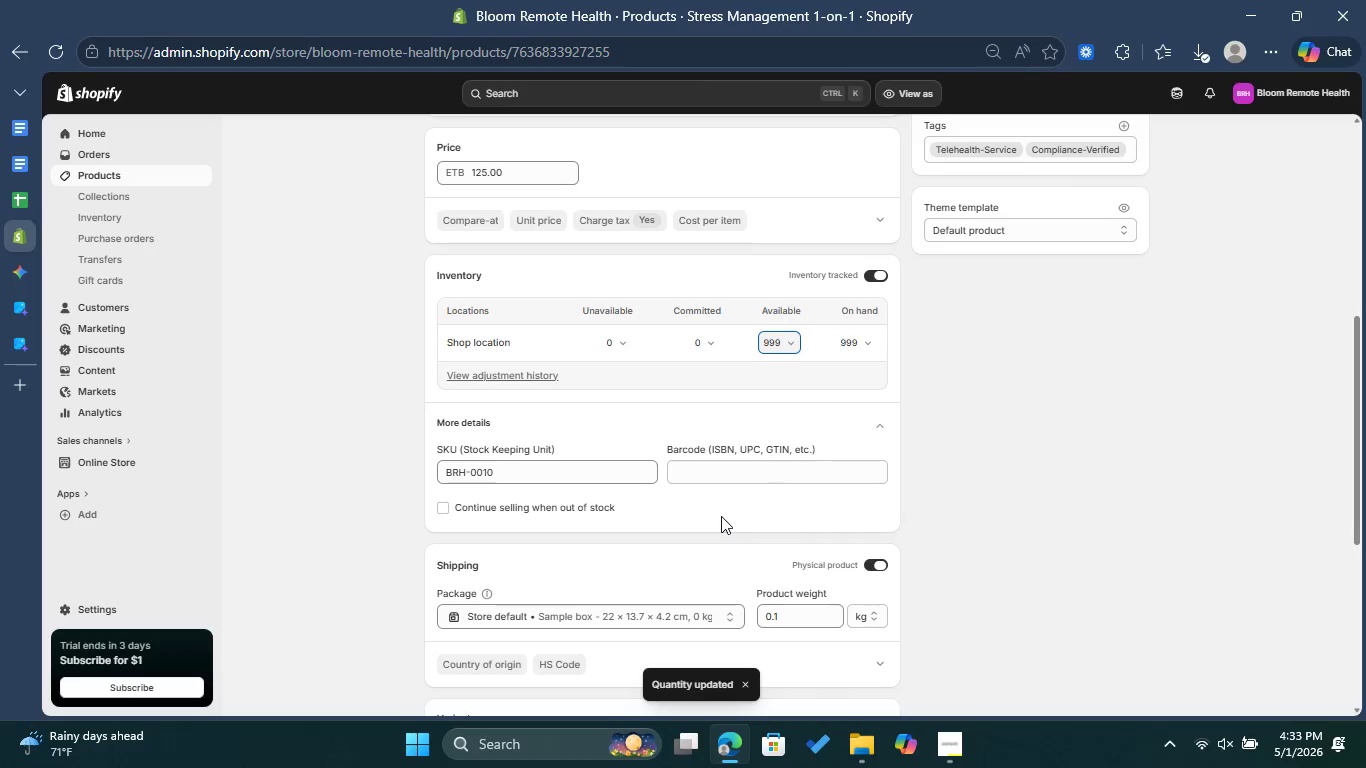 
wait(11.28)
 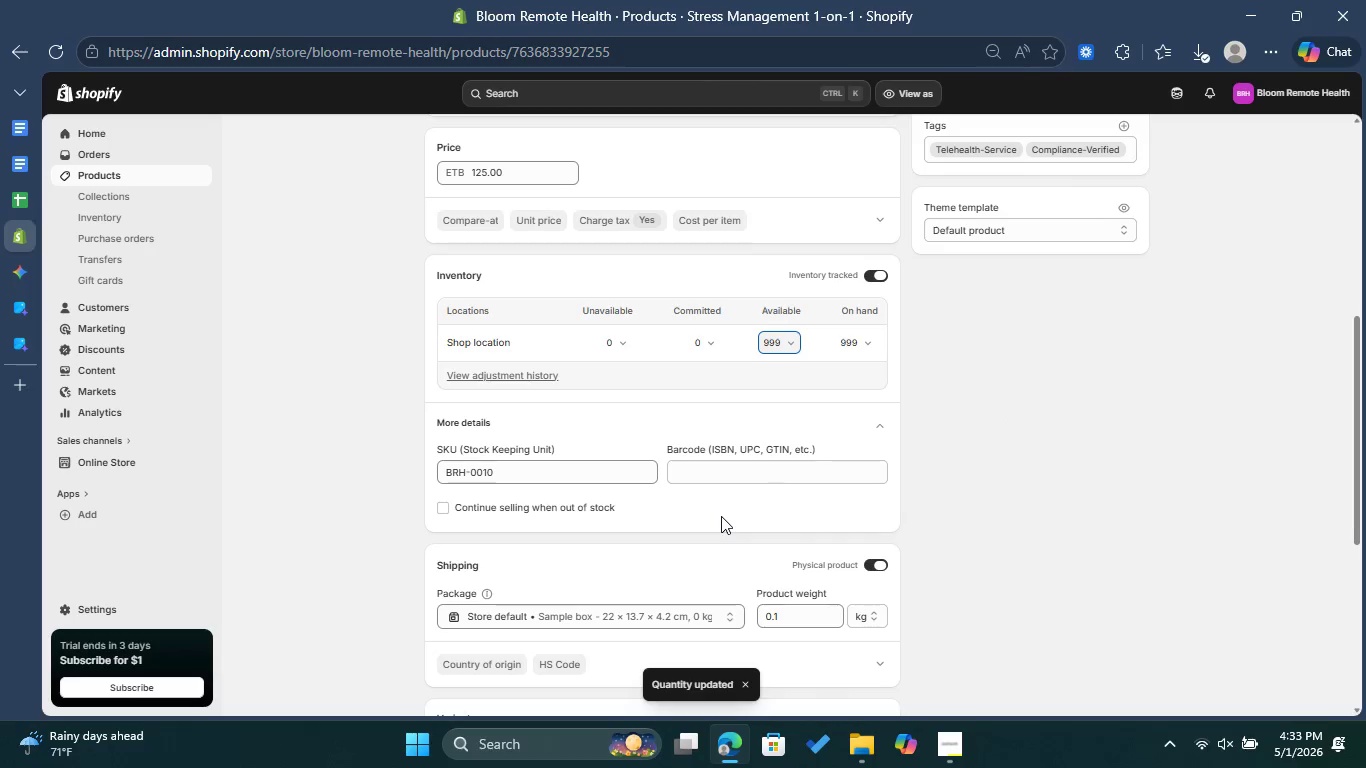 
scroll: coordinate [968, 437], scroll_direction: down, amount: 1.0
 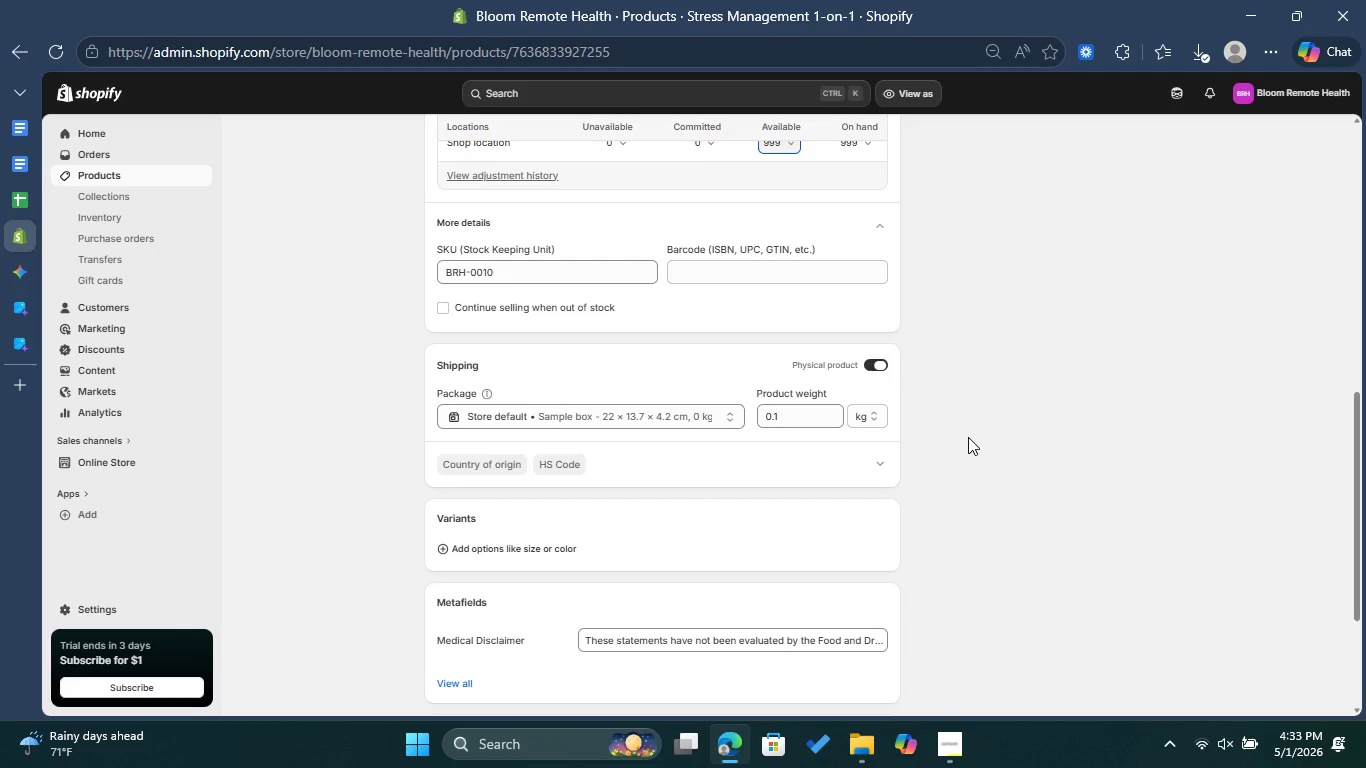 
scroll: coordinate [968, 437], scroll_direction: up, amount: 2.0
 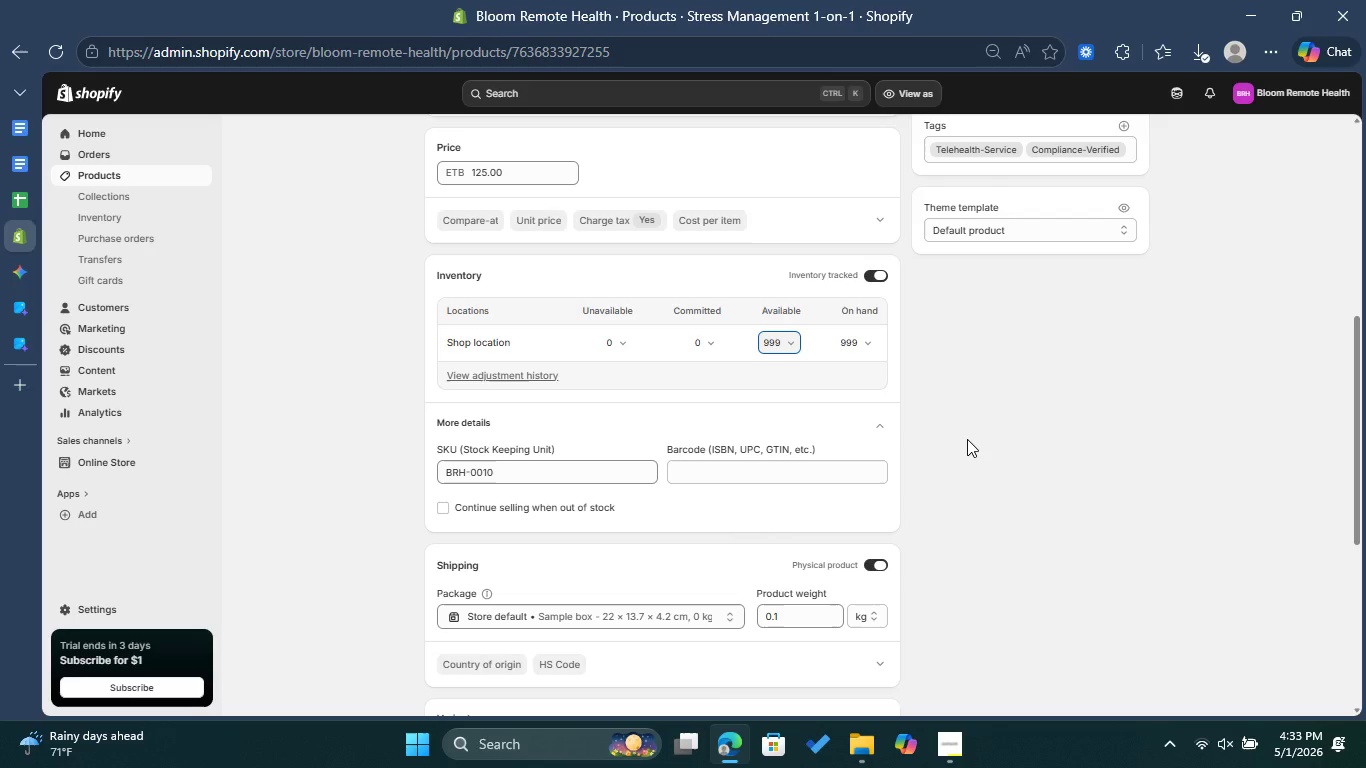 
wait(7.34)
 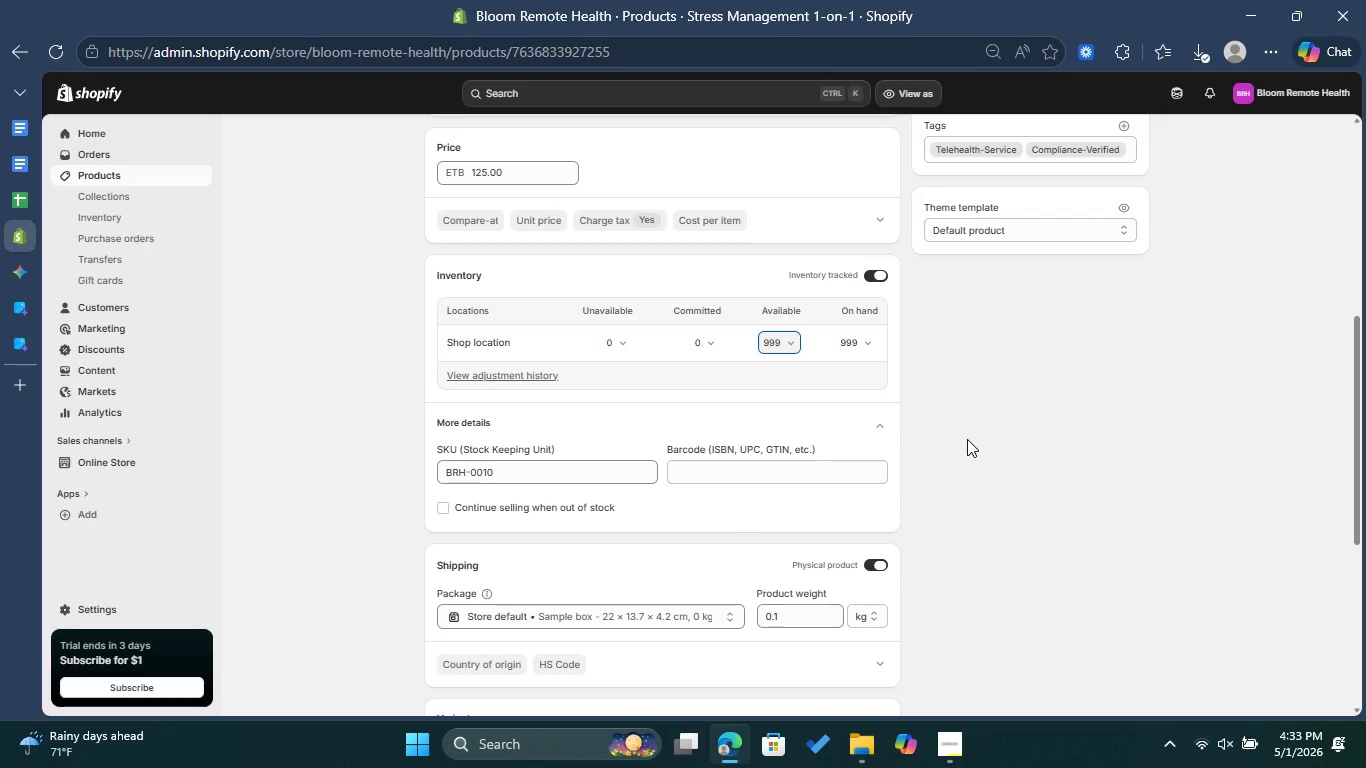 
scroll: coordinate [998, 495], scroll_direction: down, amount: 6.0
 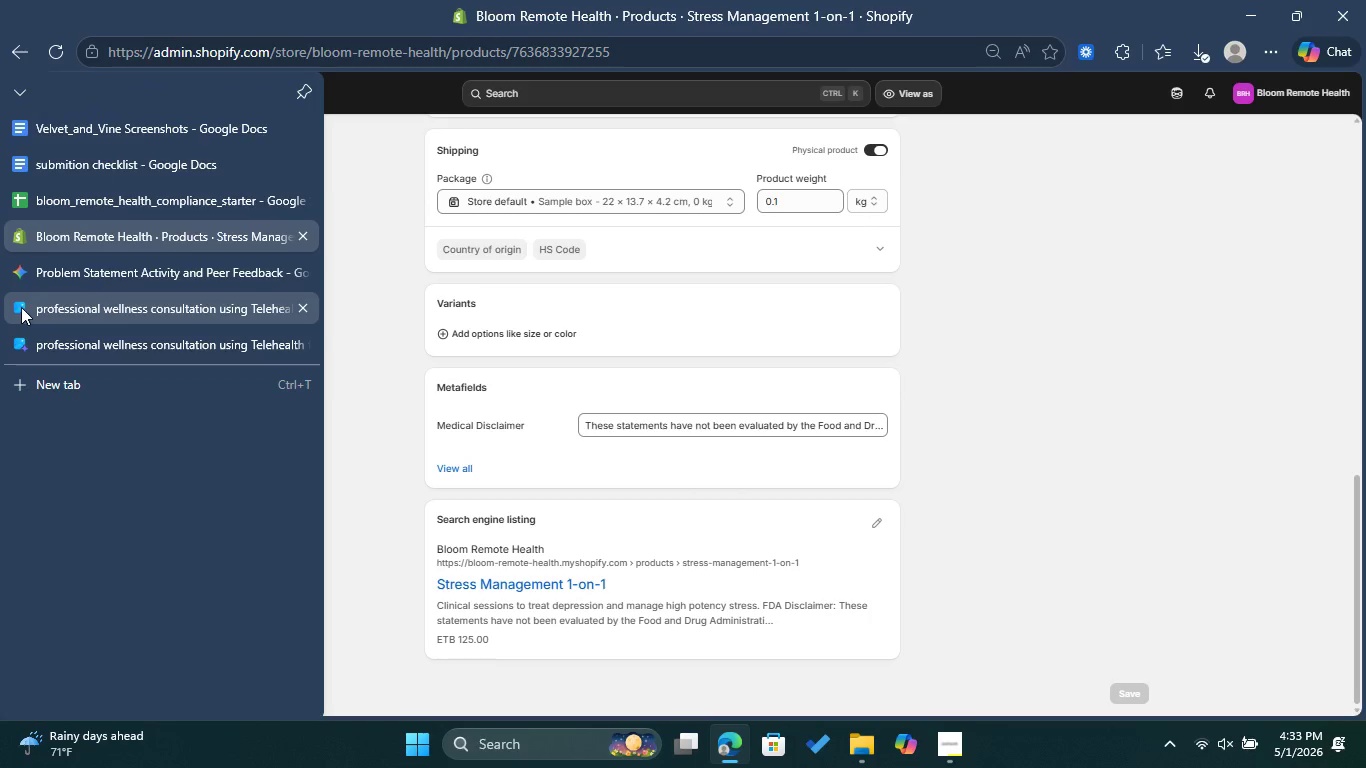 
left_click([60, 335])
 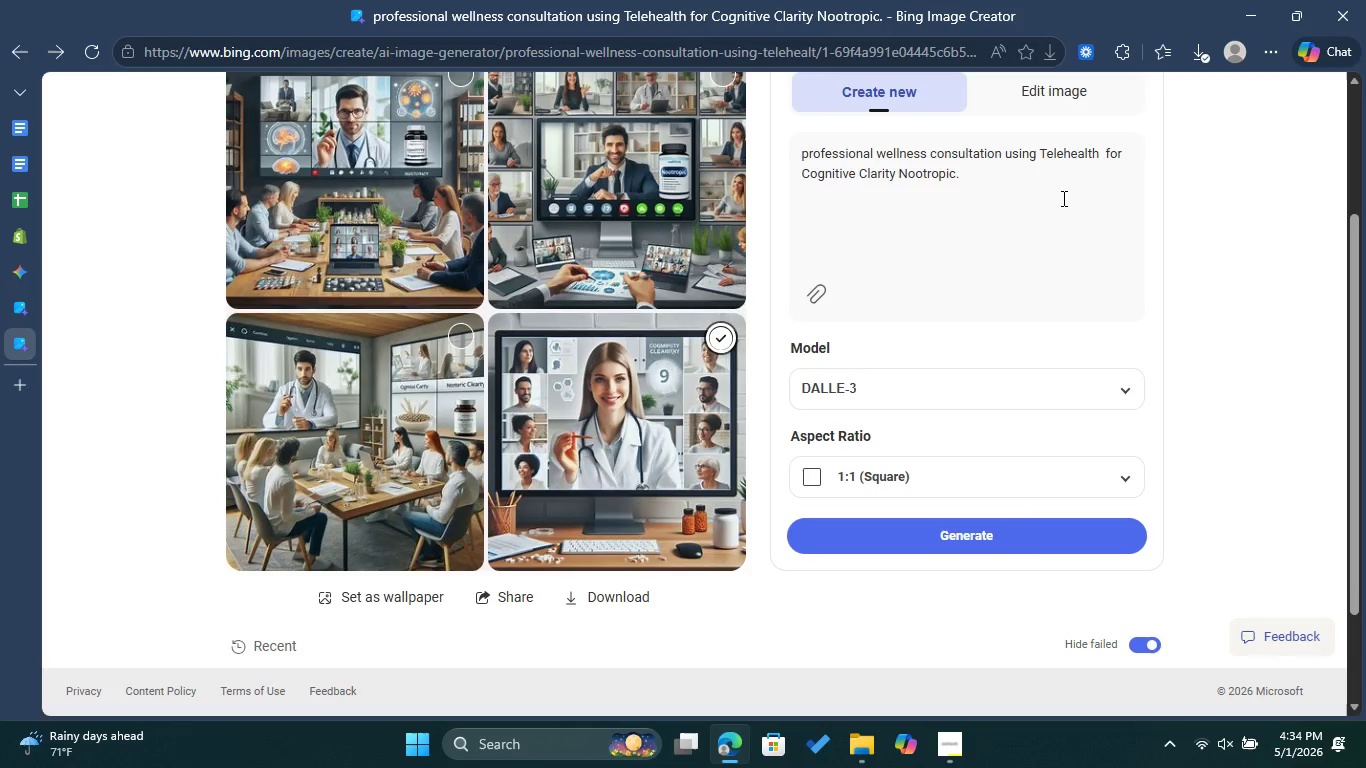 
left_click([1041, 193])
 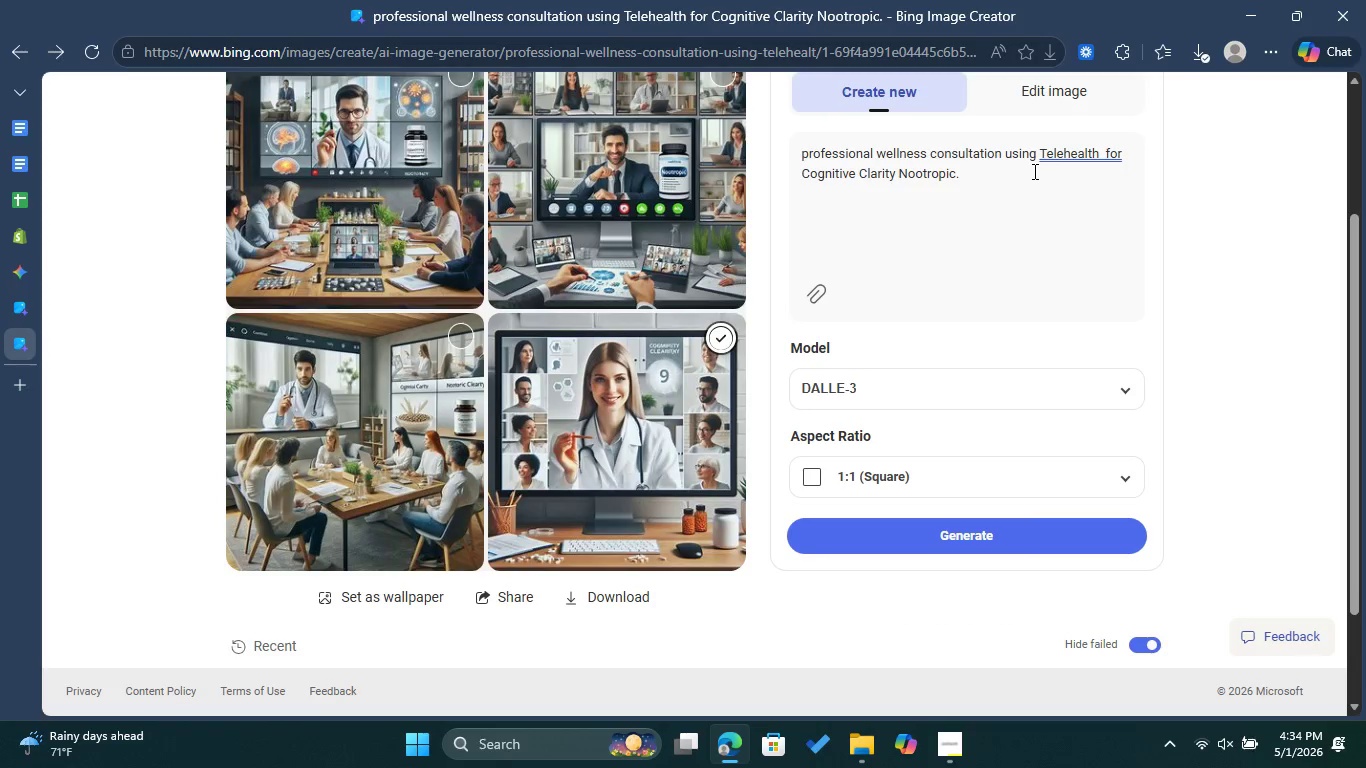 
wait(6.41)
 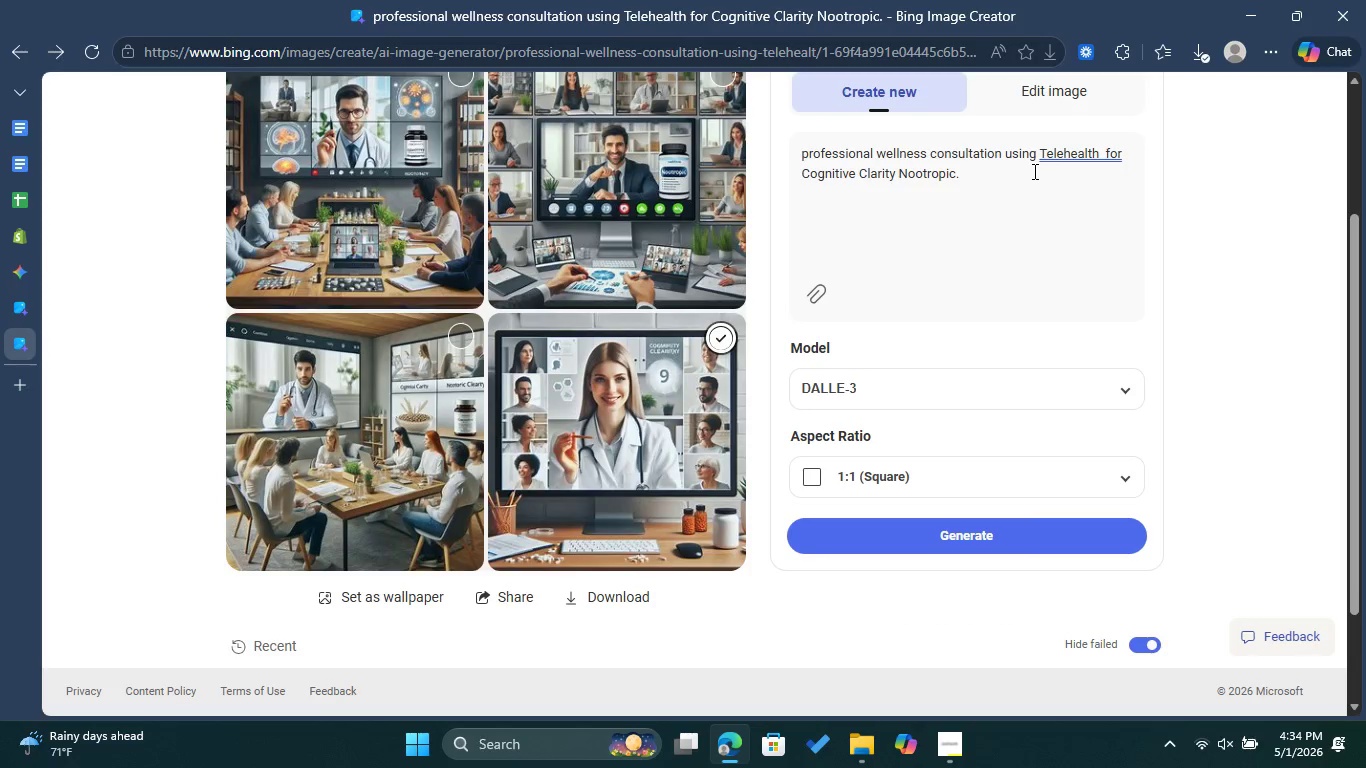 
left_click_drag(start_coordinate=[793, 177], to_coordinate=[987, 176])
 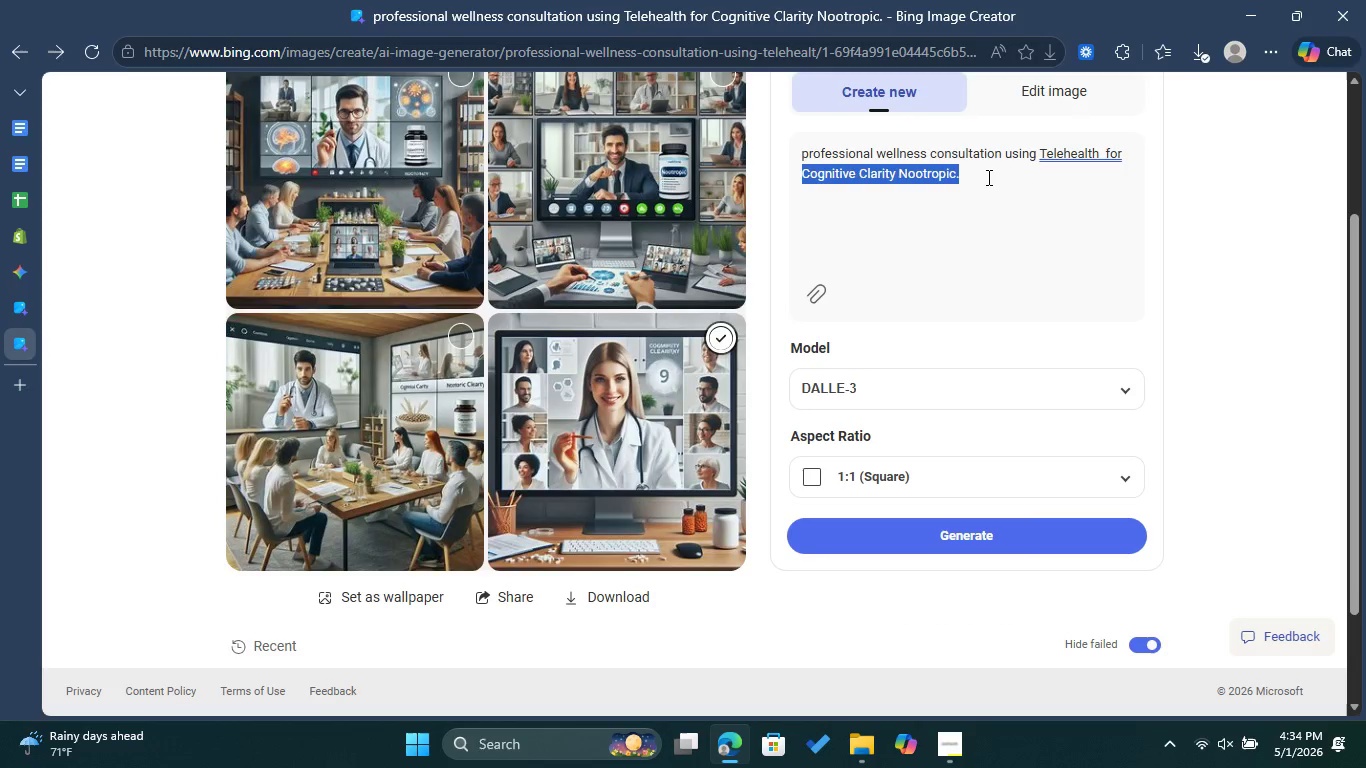 
type(Stressn)
key(Backspace)
type(management 1 on 1 )
 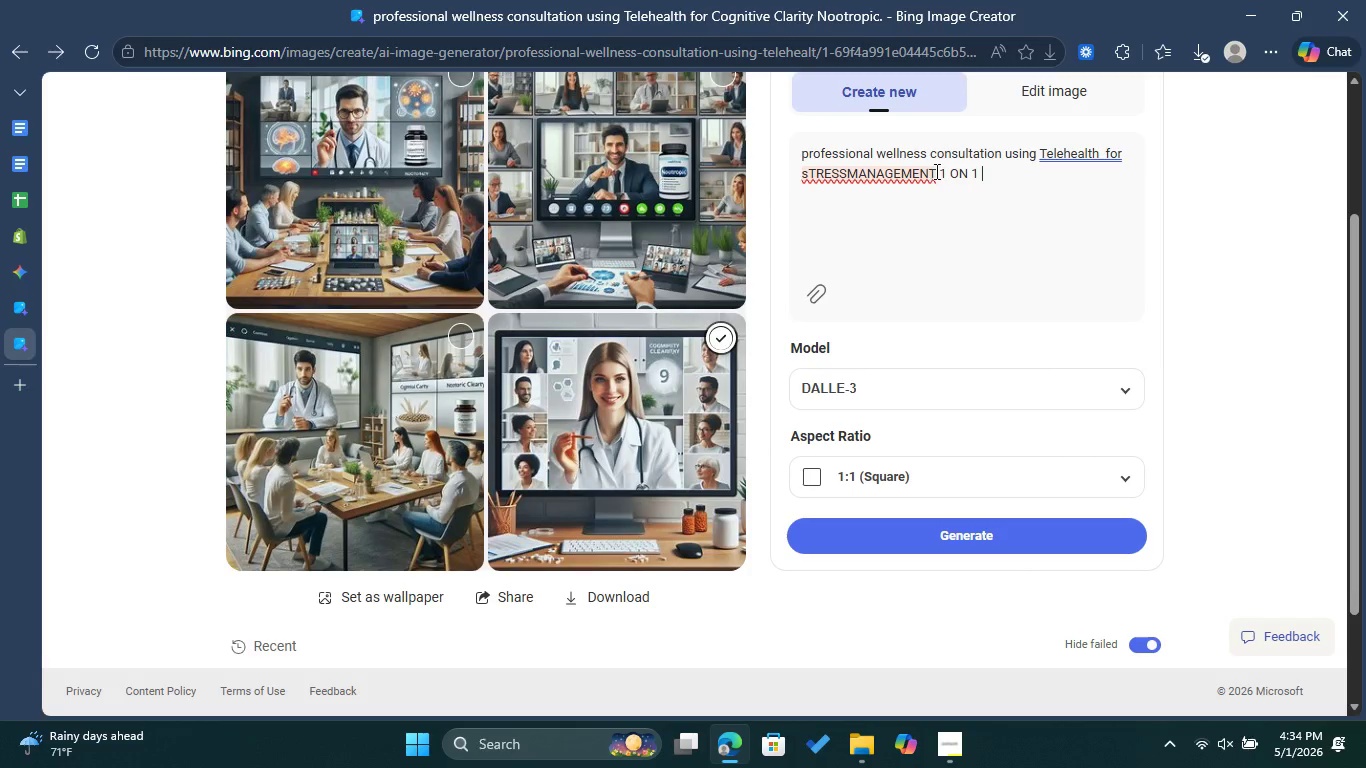 
left_click_drag(start_coordinate=[939, 171], to_coordinate=[798, 170])
 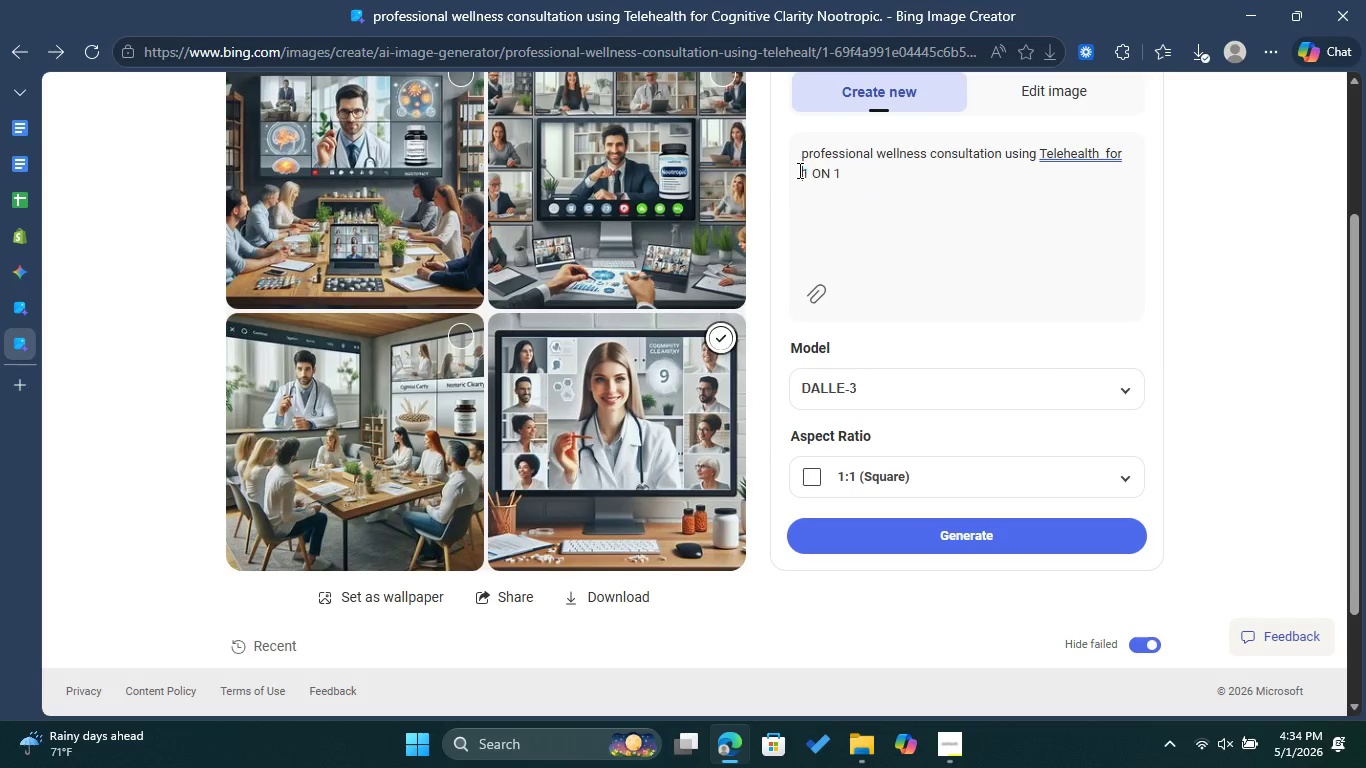 
key(Backspace)
type(Strees)
key(Backspace)
key(Backspace)
type(ss Management )
 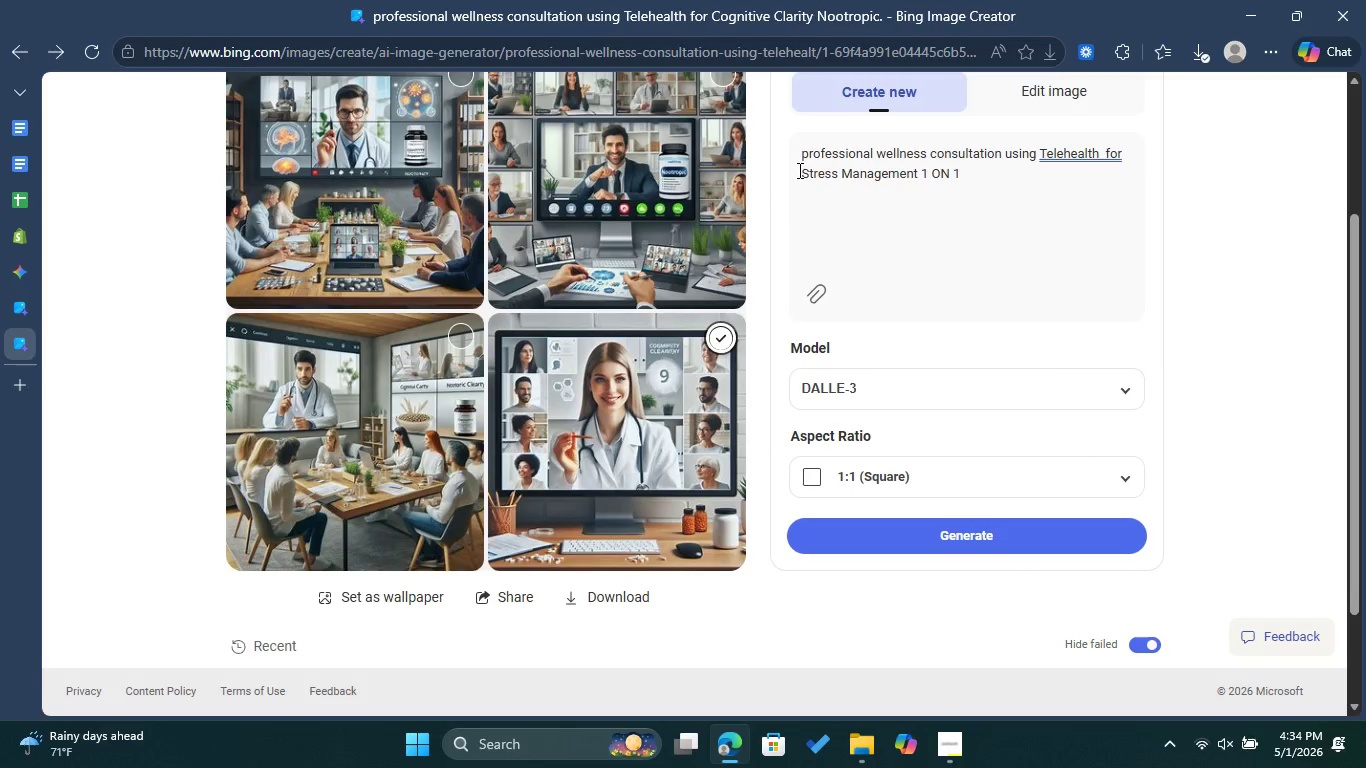 
left_click([967, 527])
 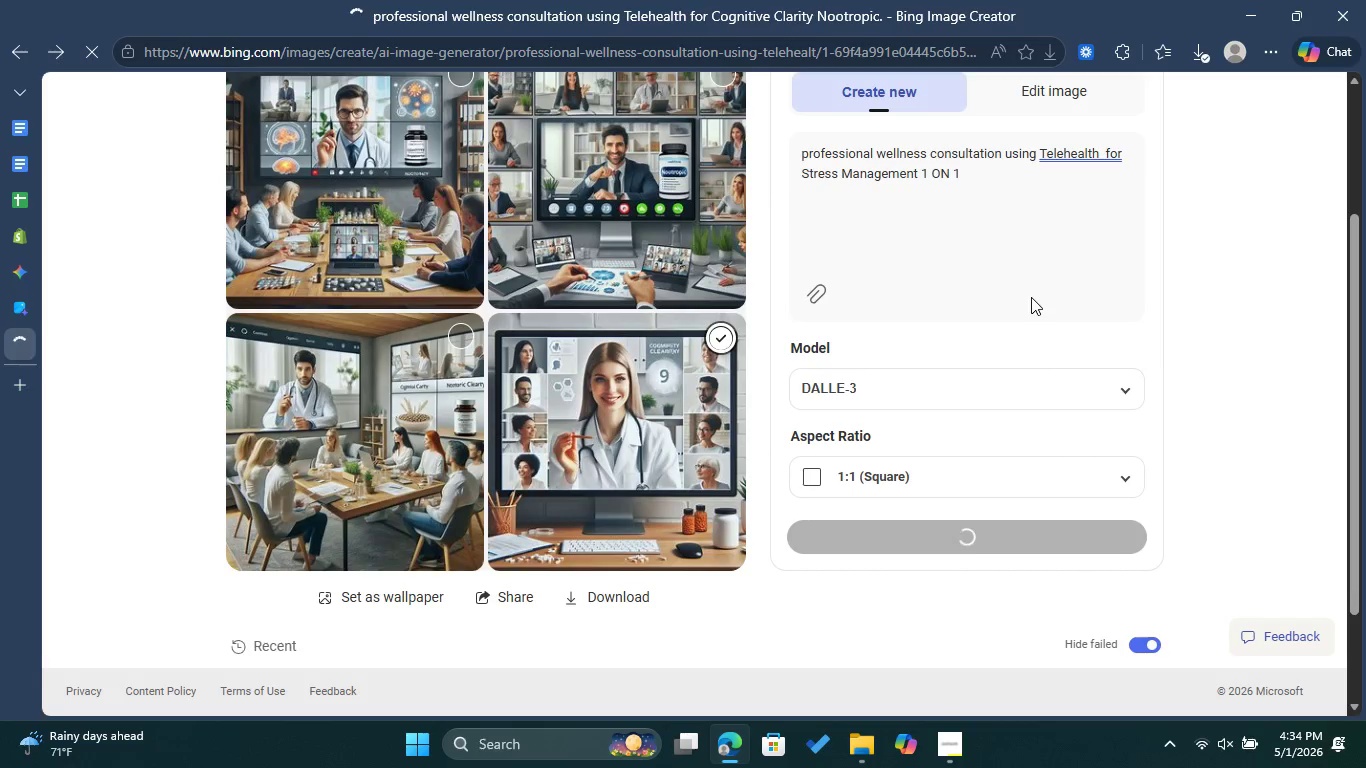 
wait(10.73)
 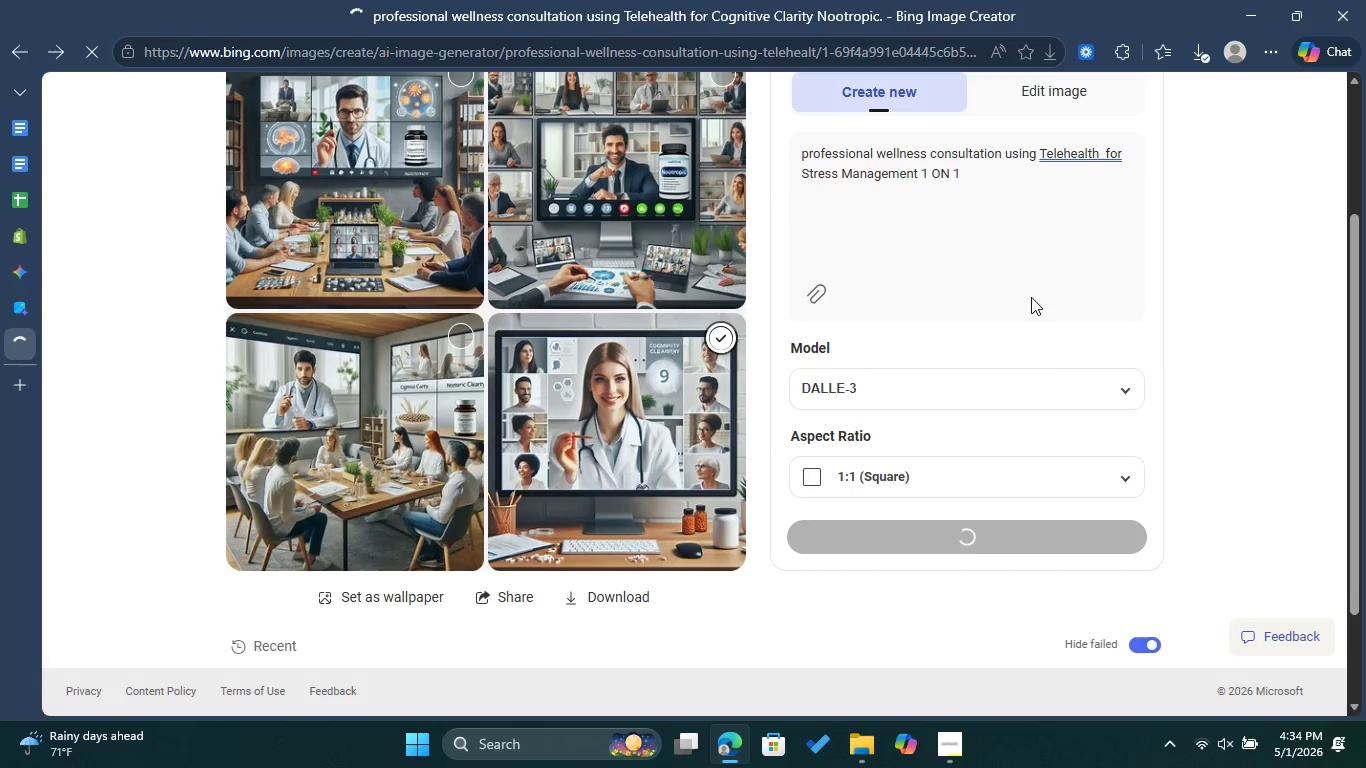 
scroll: coordinate [1031, 297], scroll_direction: up, amount: 1.0
 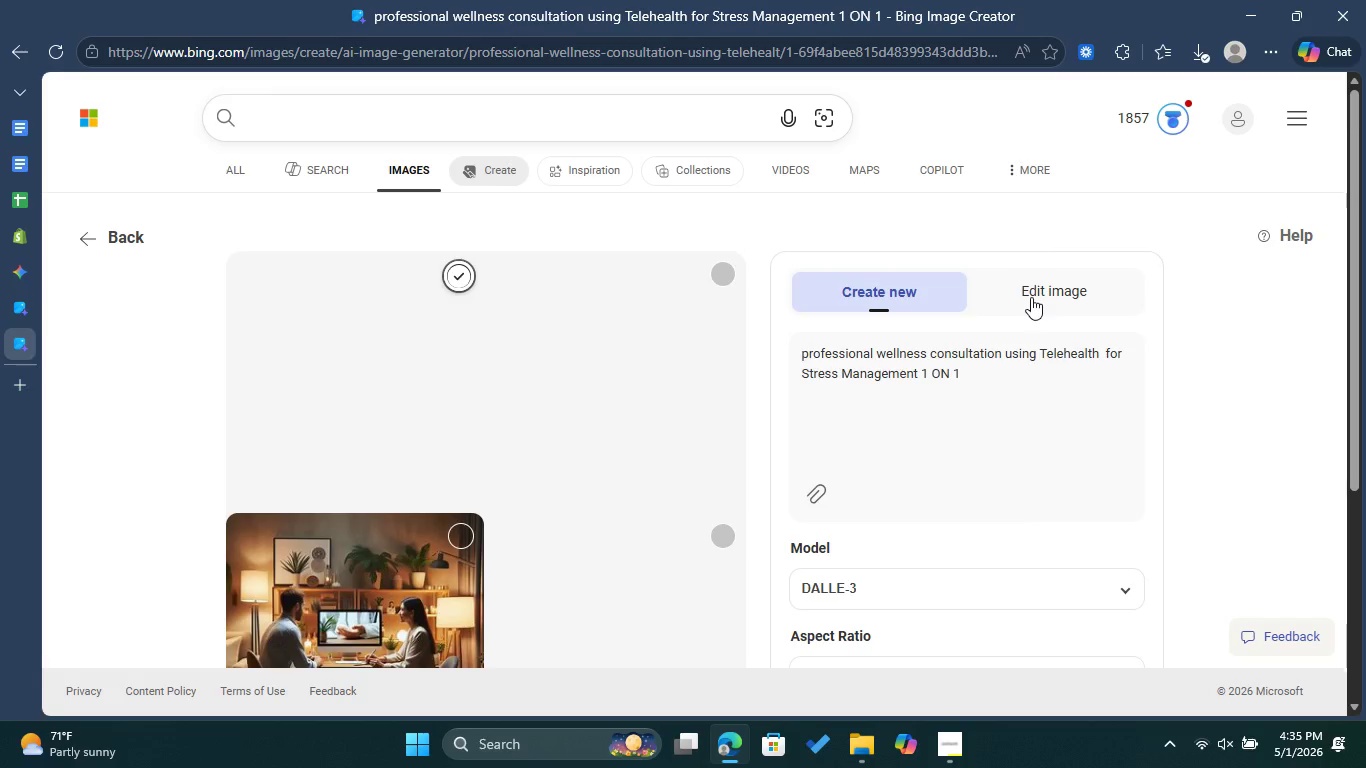 
wait(21.9)
 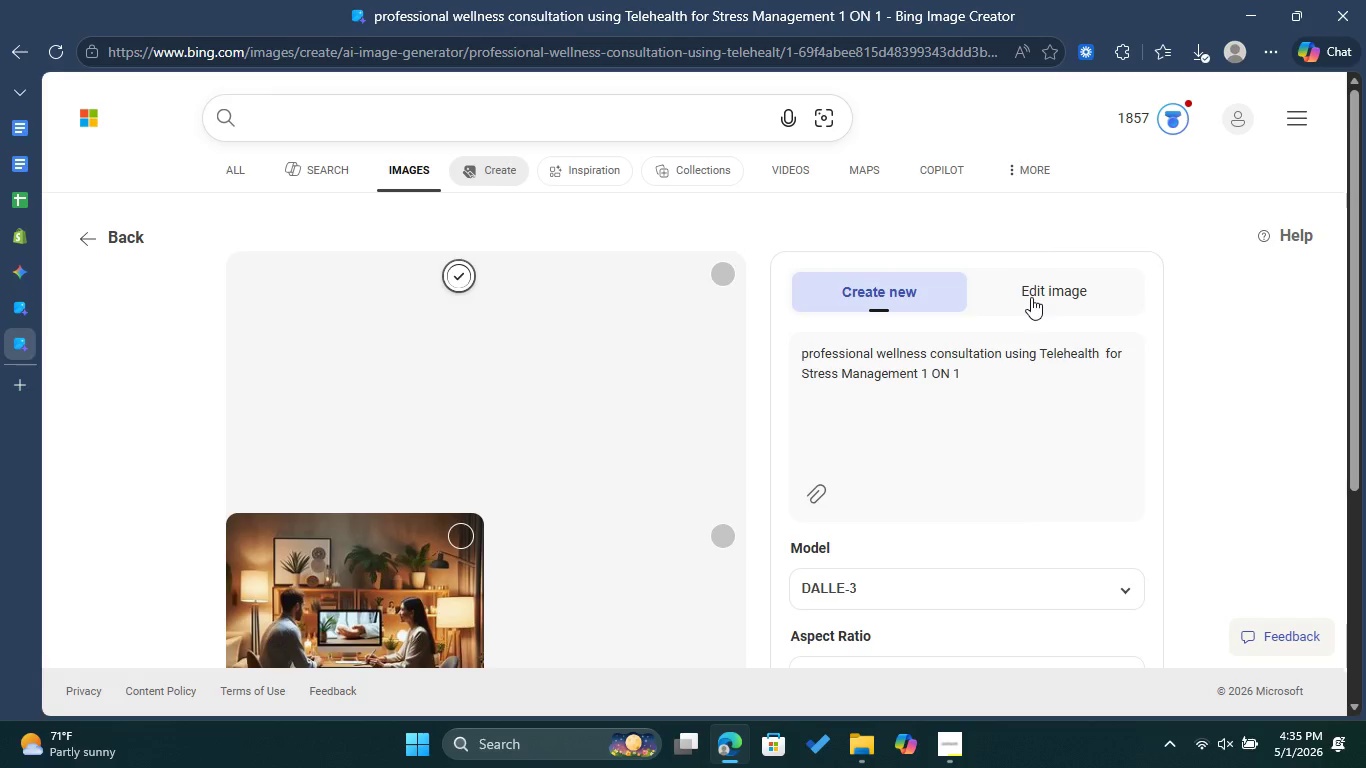 
left_click([718, 267])
 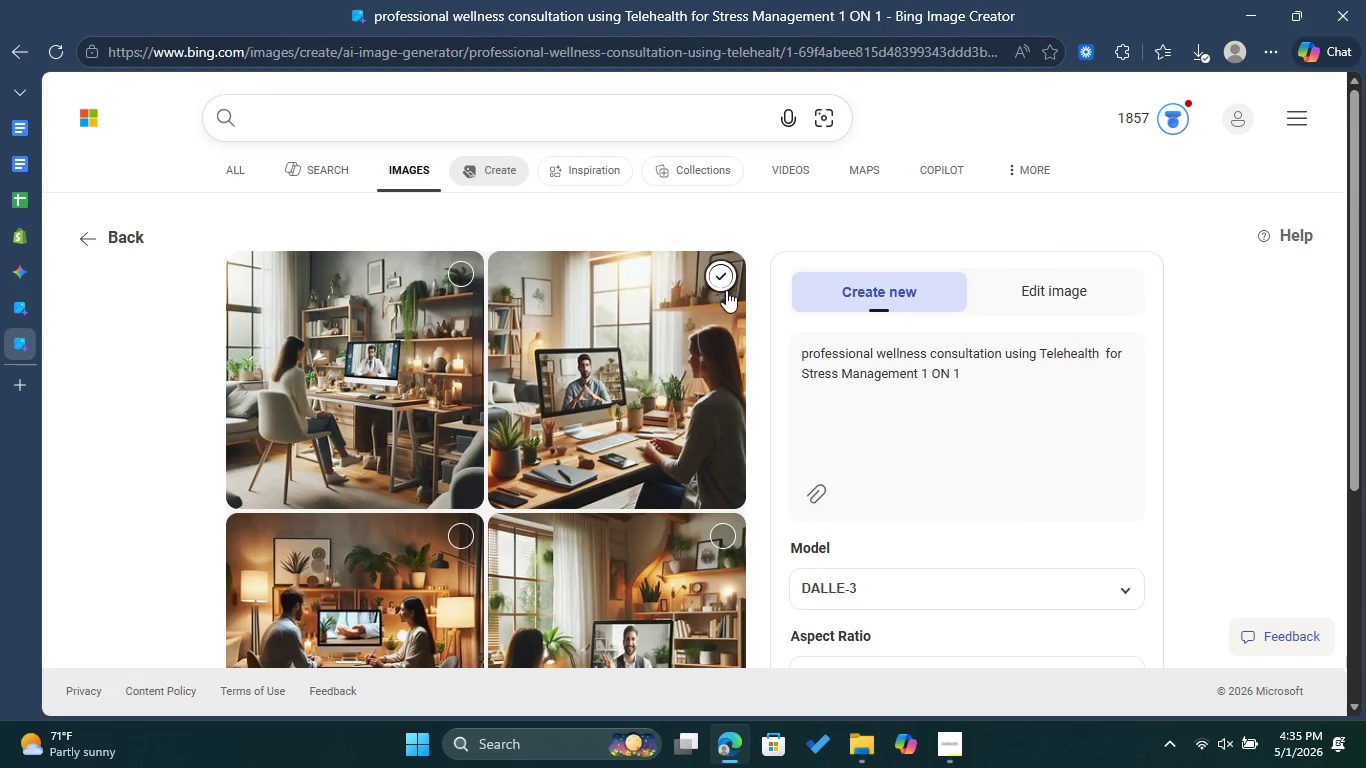 
scroll: coordinate [726, 299], scroll_direction: down, amount: 2.0
 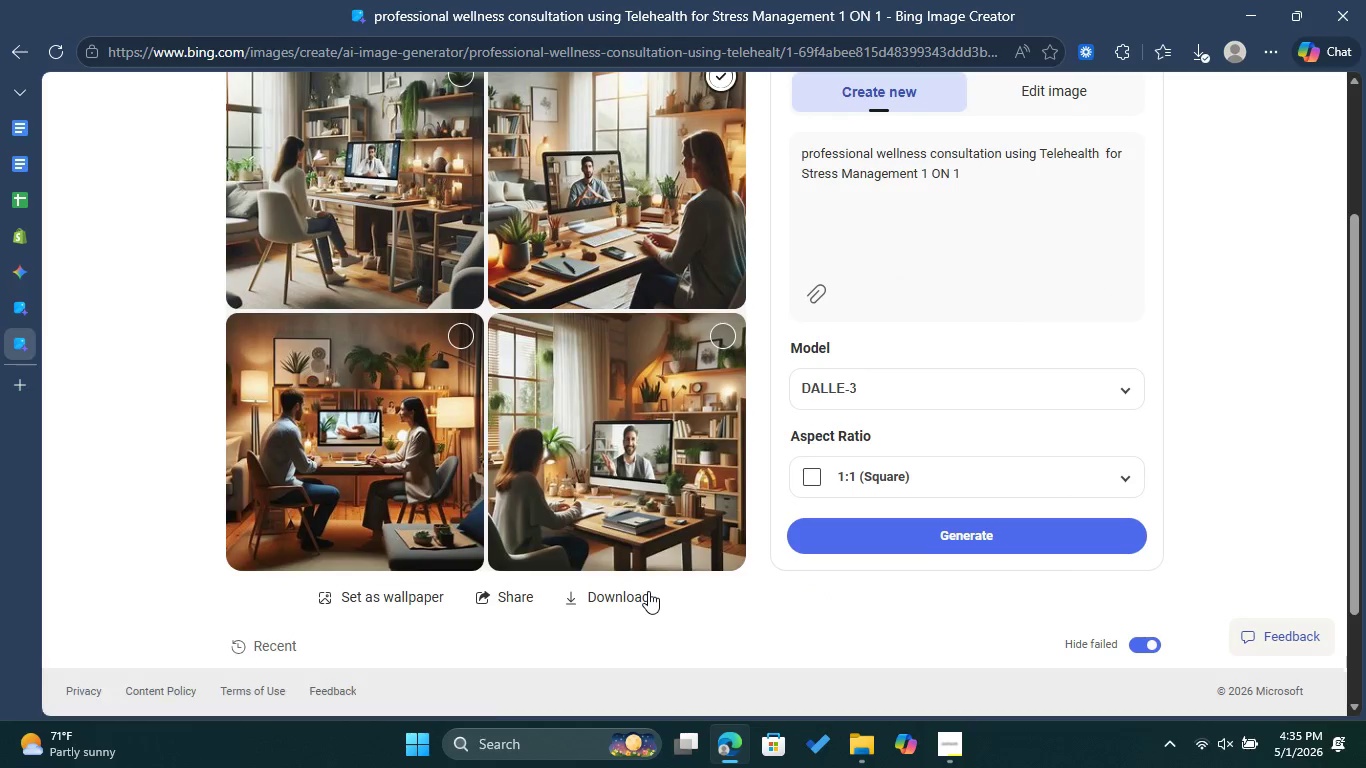 
left_click([647, 589])
 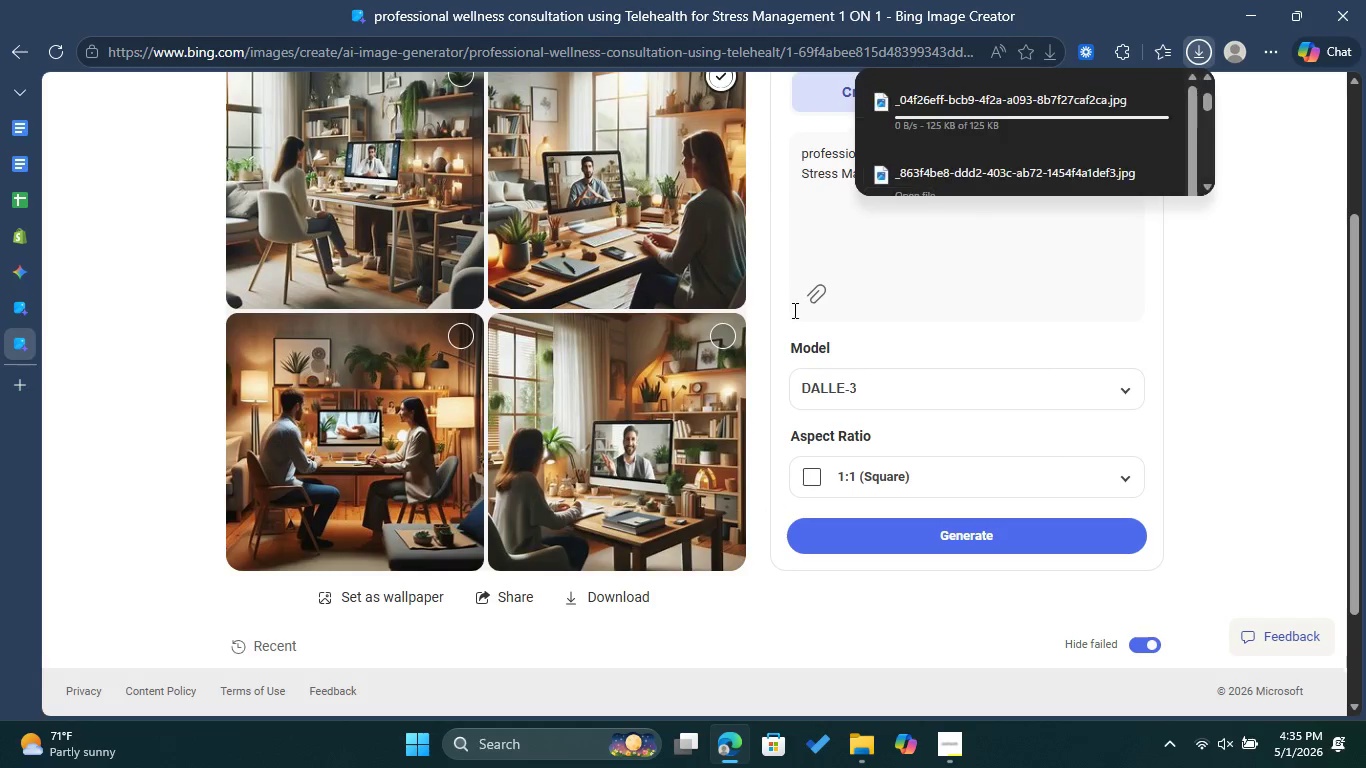 
left_click([802, 209])
 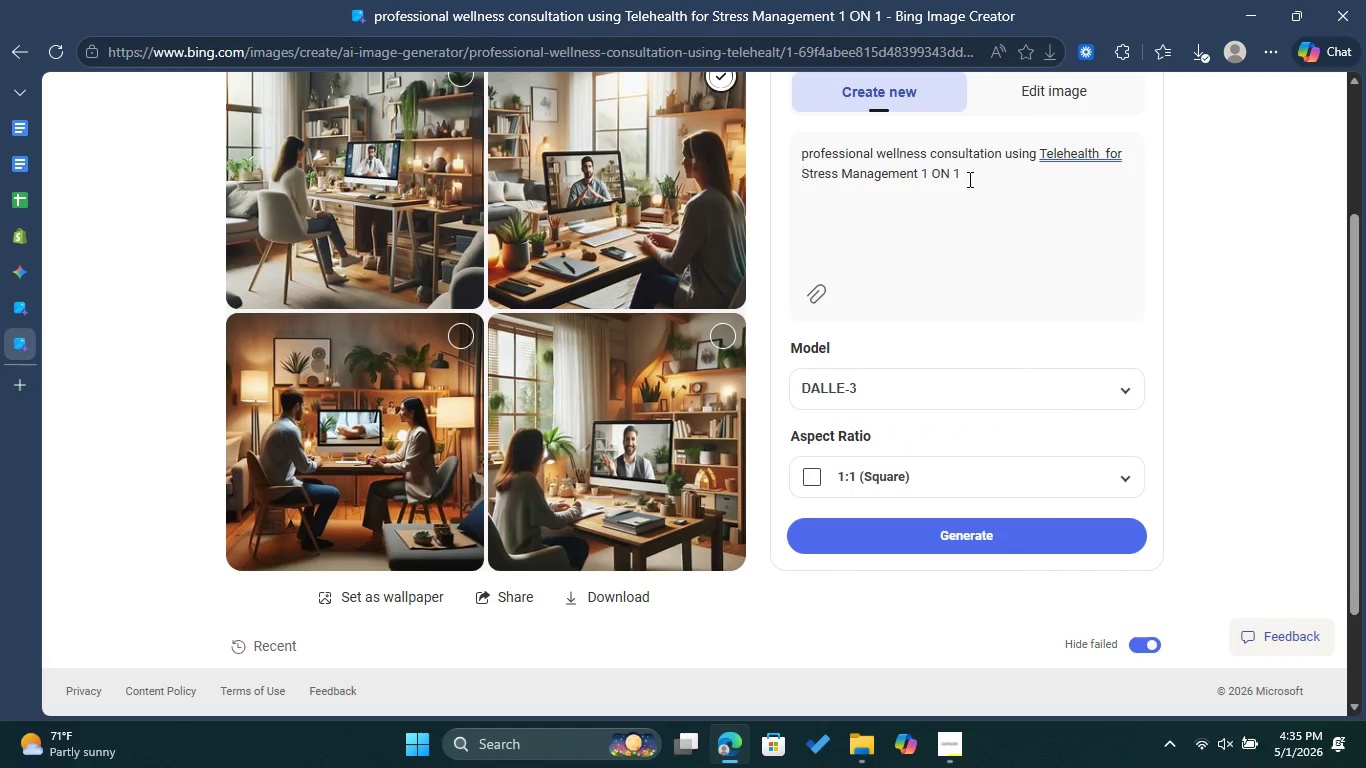 
left_click_drag(start_coordinate=[971, 177], to_coordinate=[805, 156])
 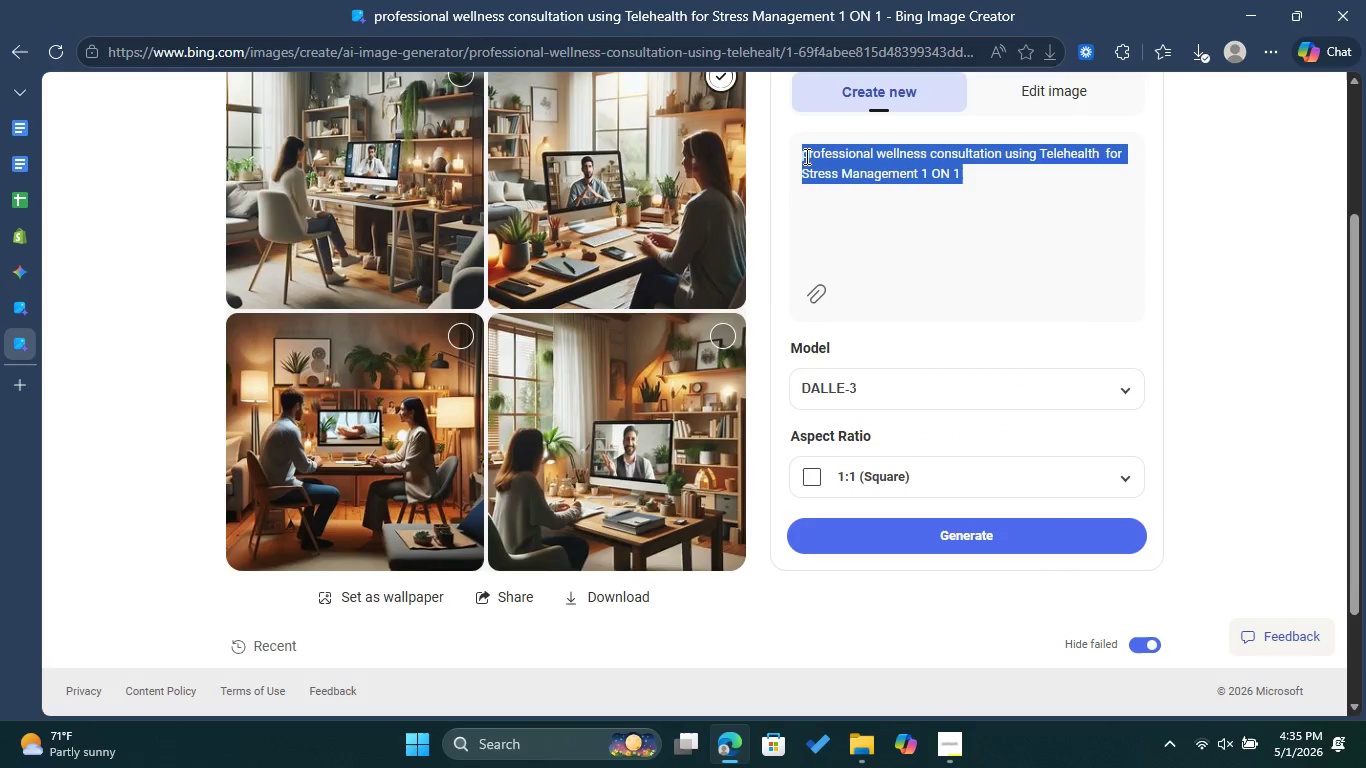 
right_click([805, 156])
 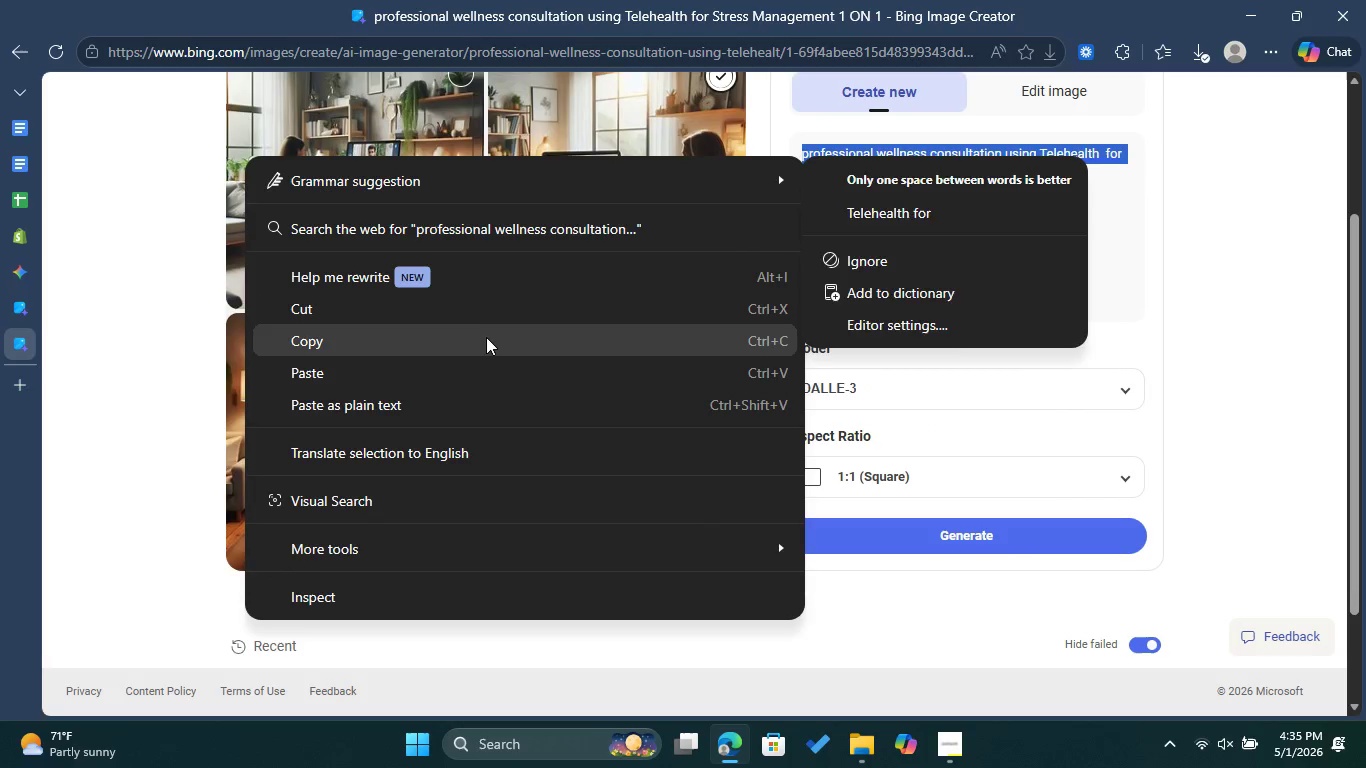 
left_click([485, 338])
 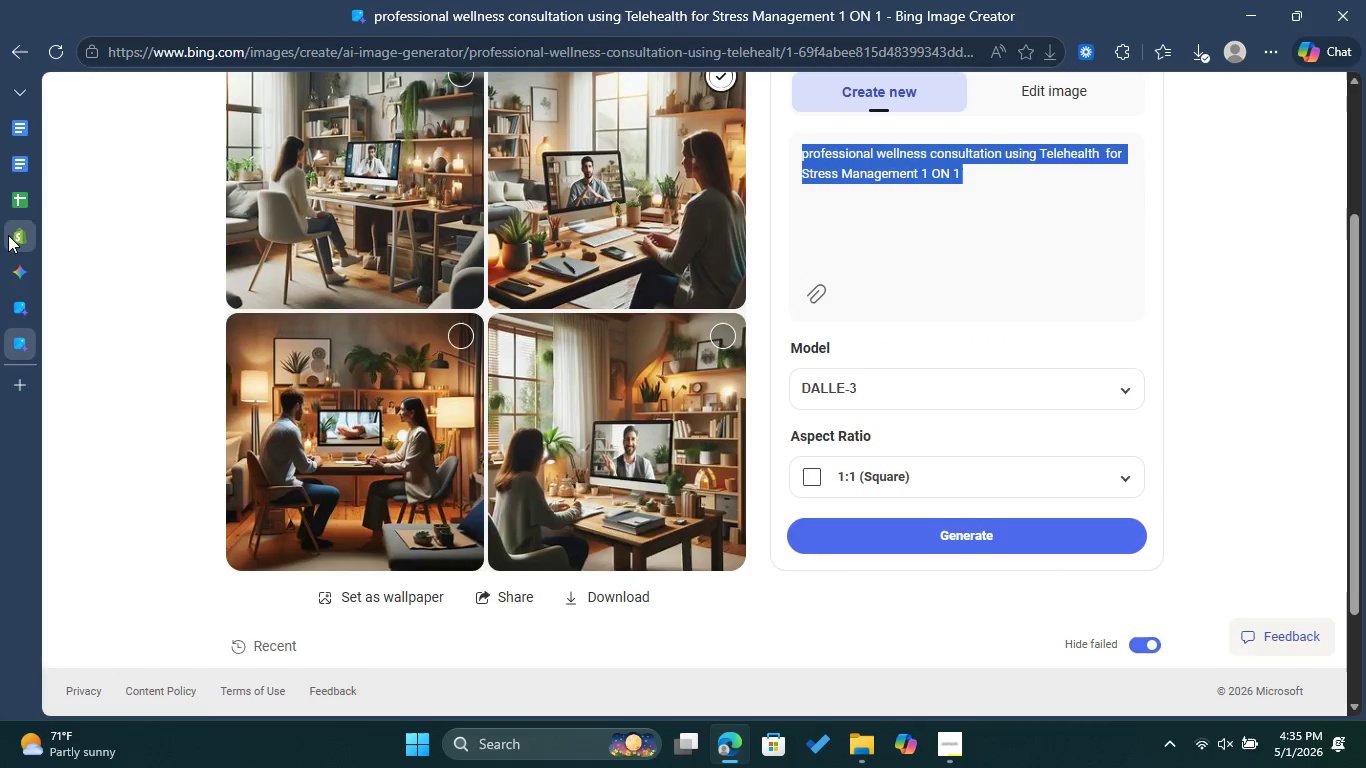 
left_click([8, 235])
 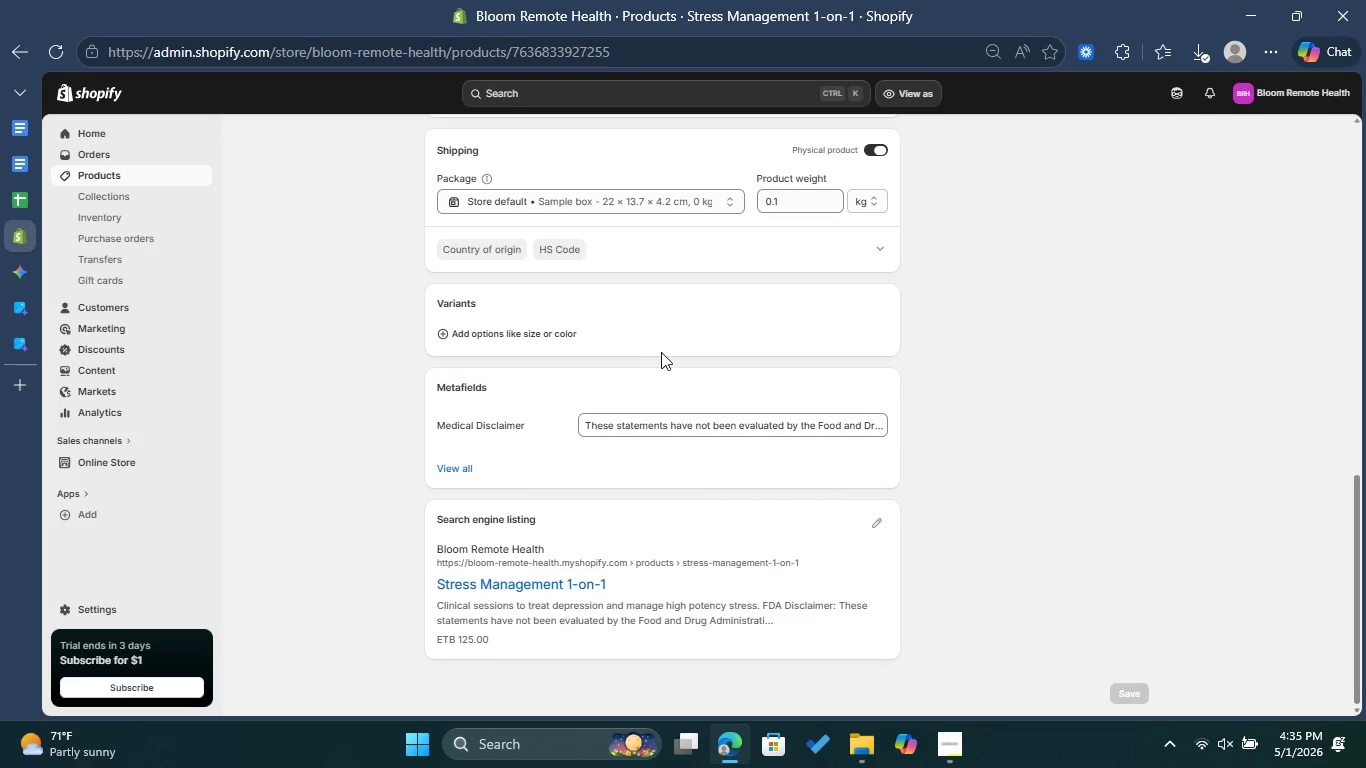 
scroll: coordinate [617, 302], scroll_direction: up, amount: 7.0
 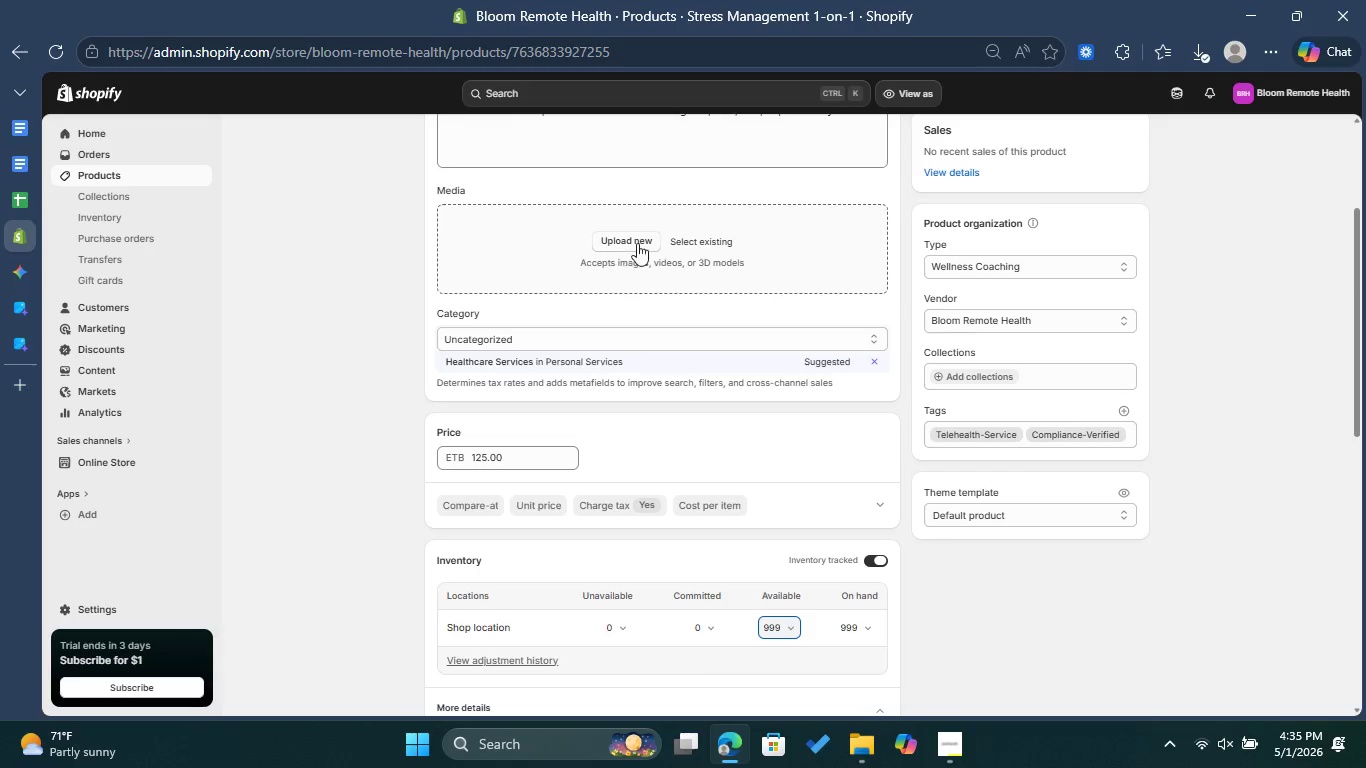 
left_click([638, 240])
 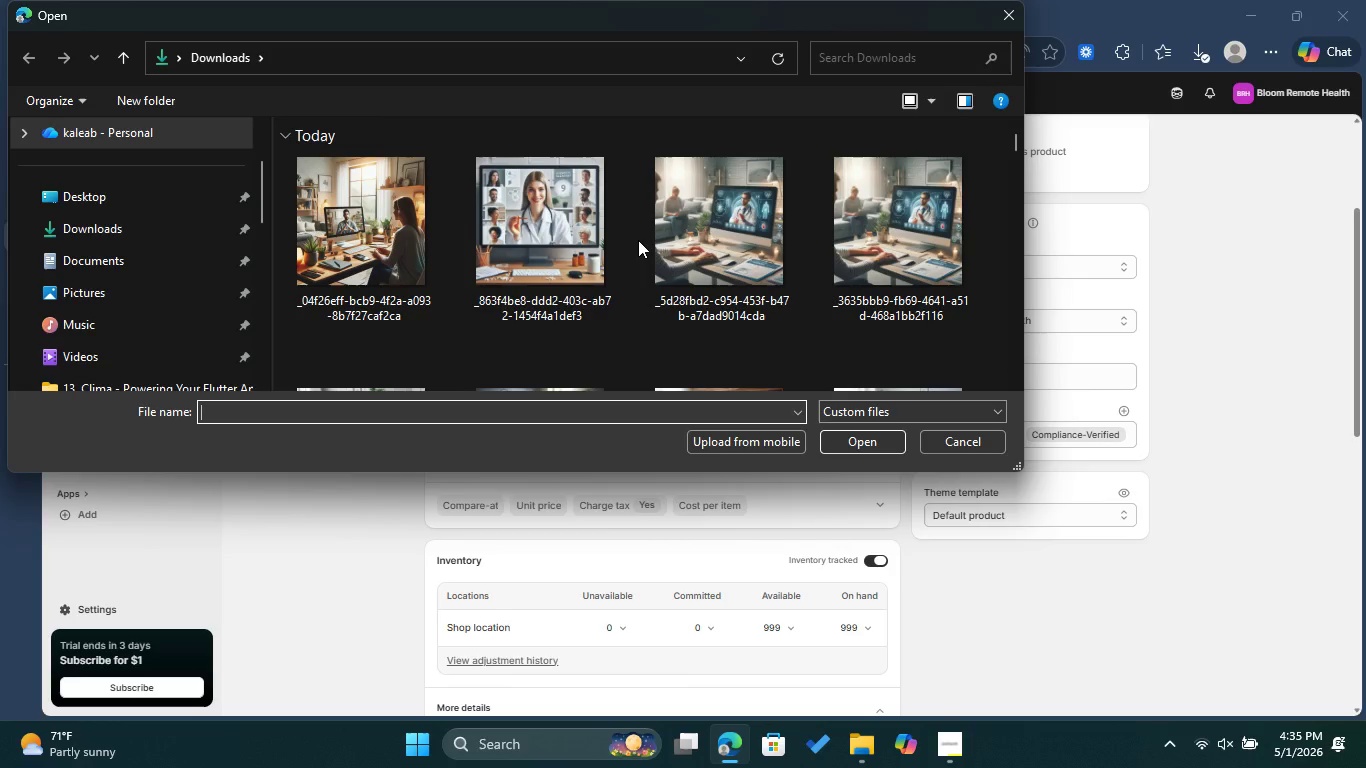 
left_click([345, 215])
 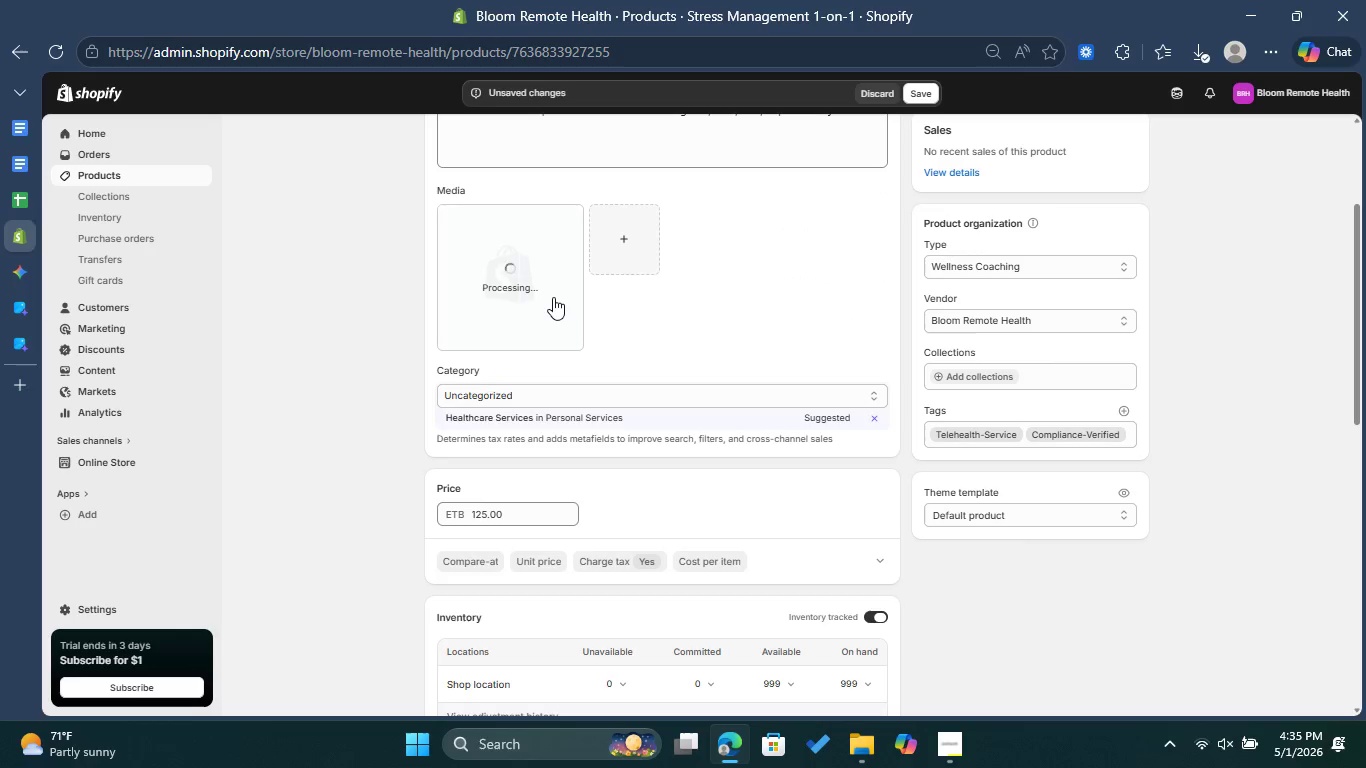 
wait(7.66)
 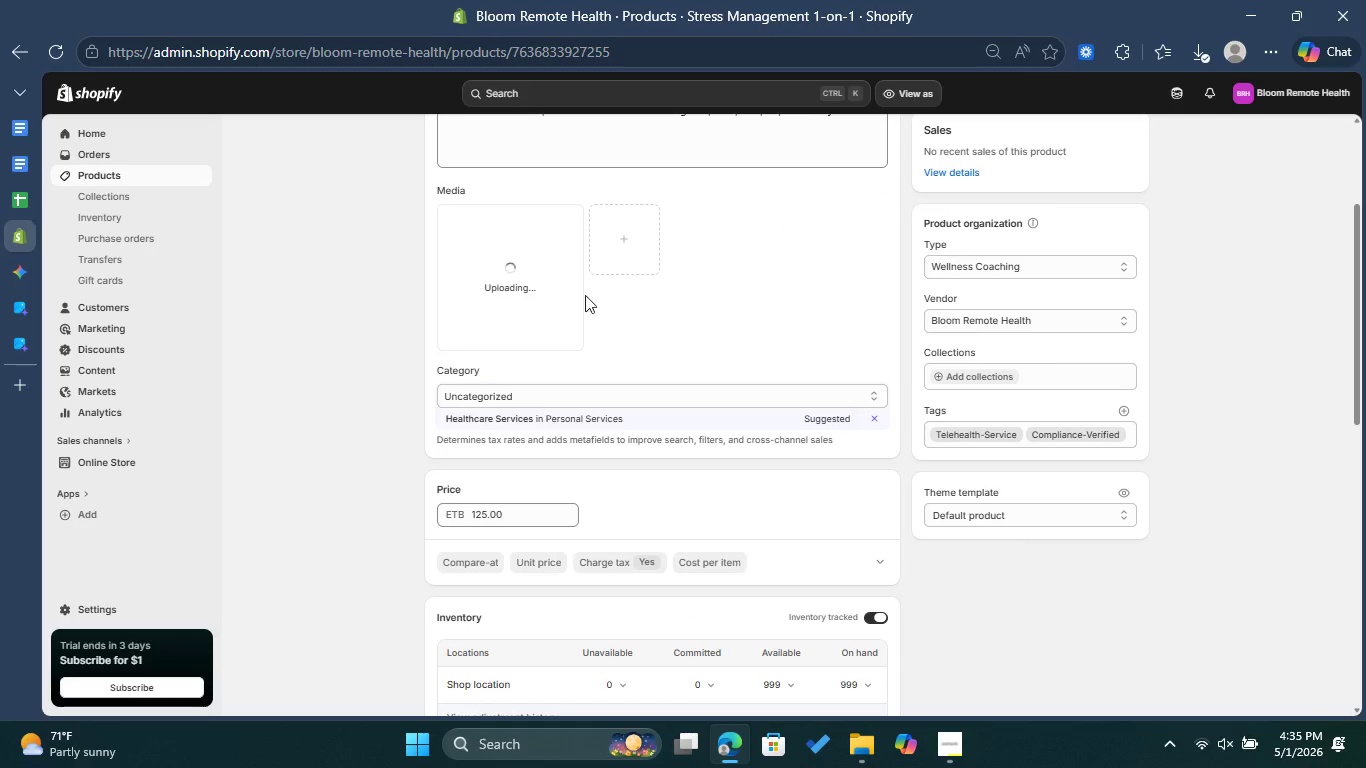 
left_click([553, 297])
 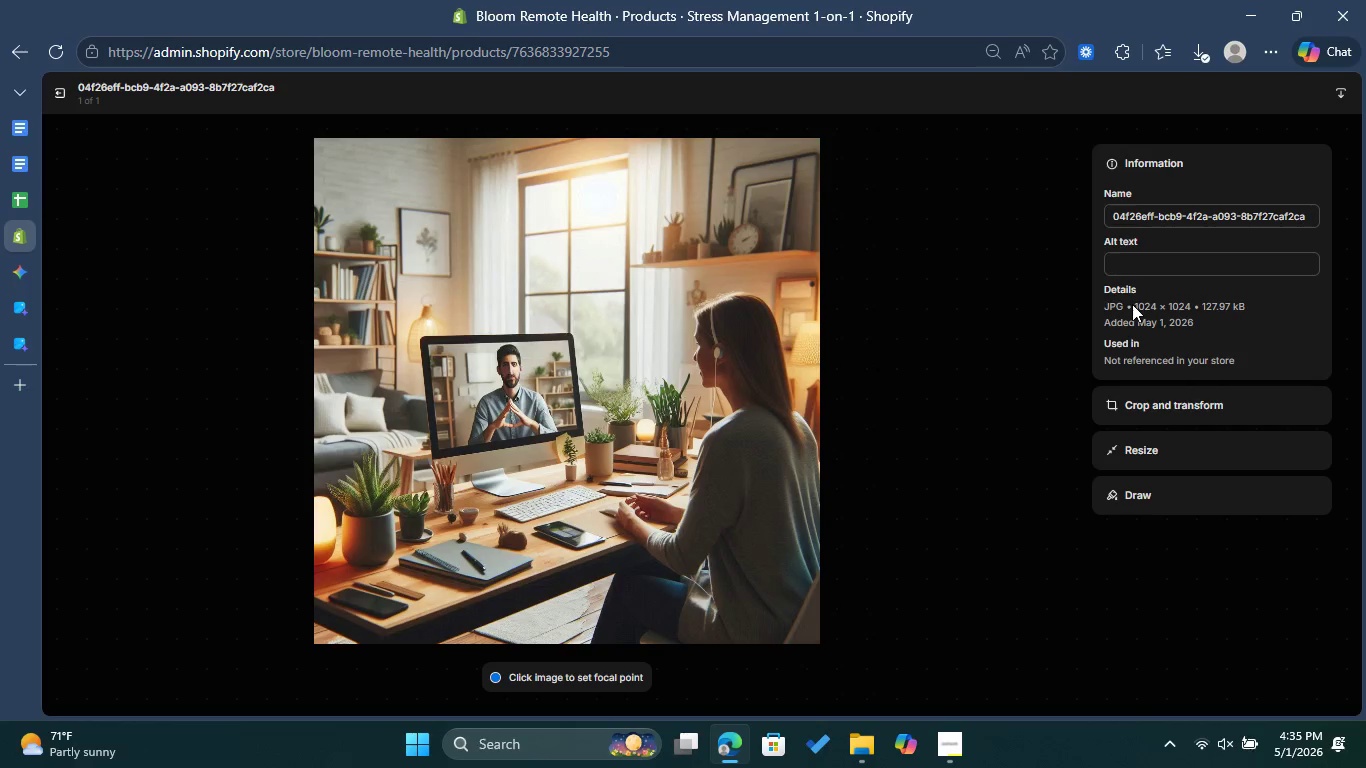 
left_click([1135, 264])
 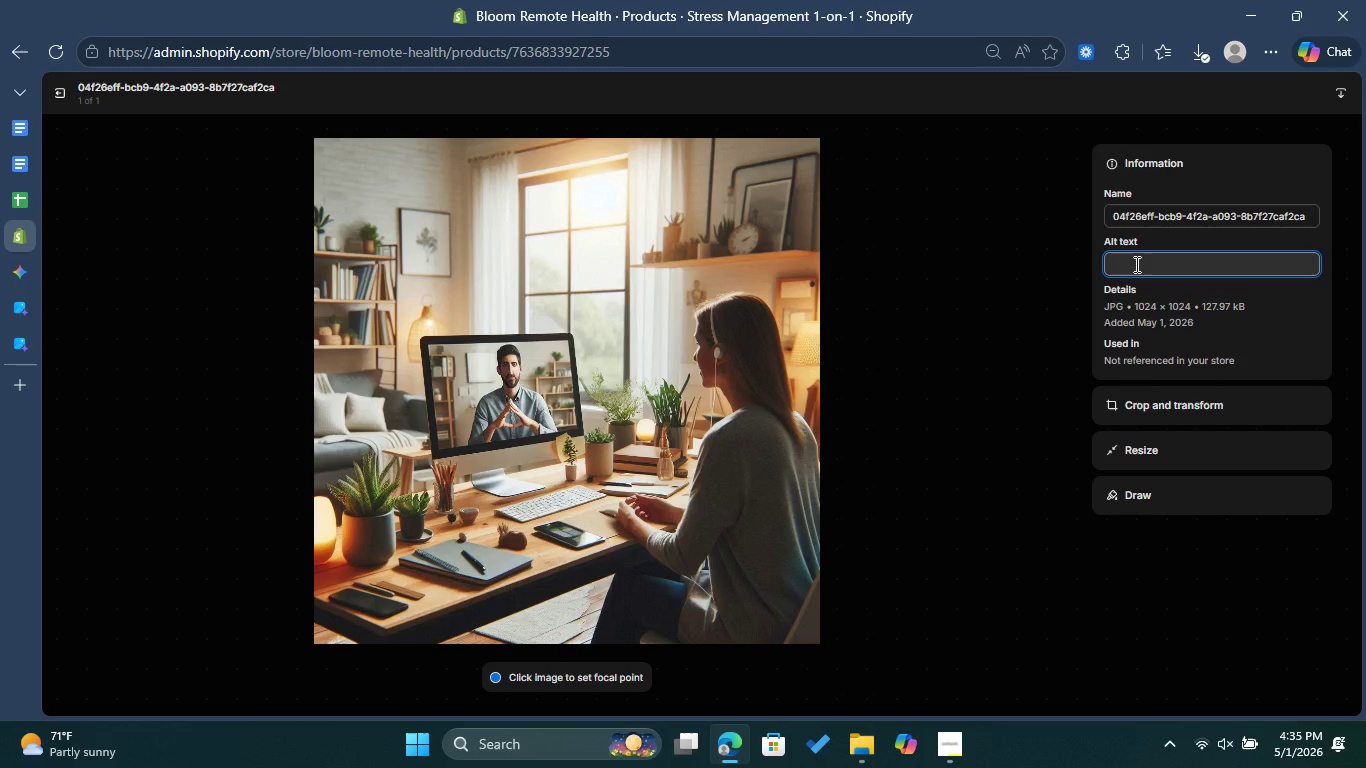 
key(Control+V)
 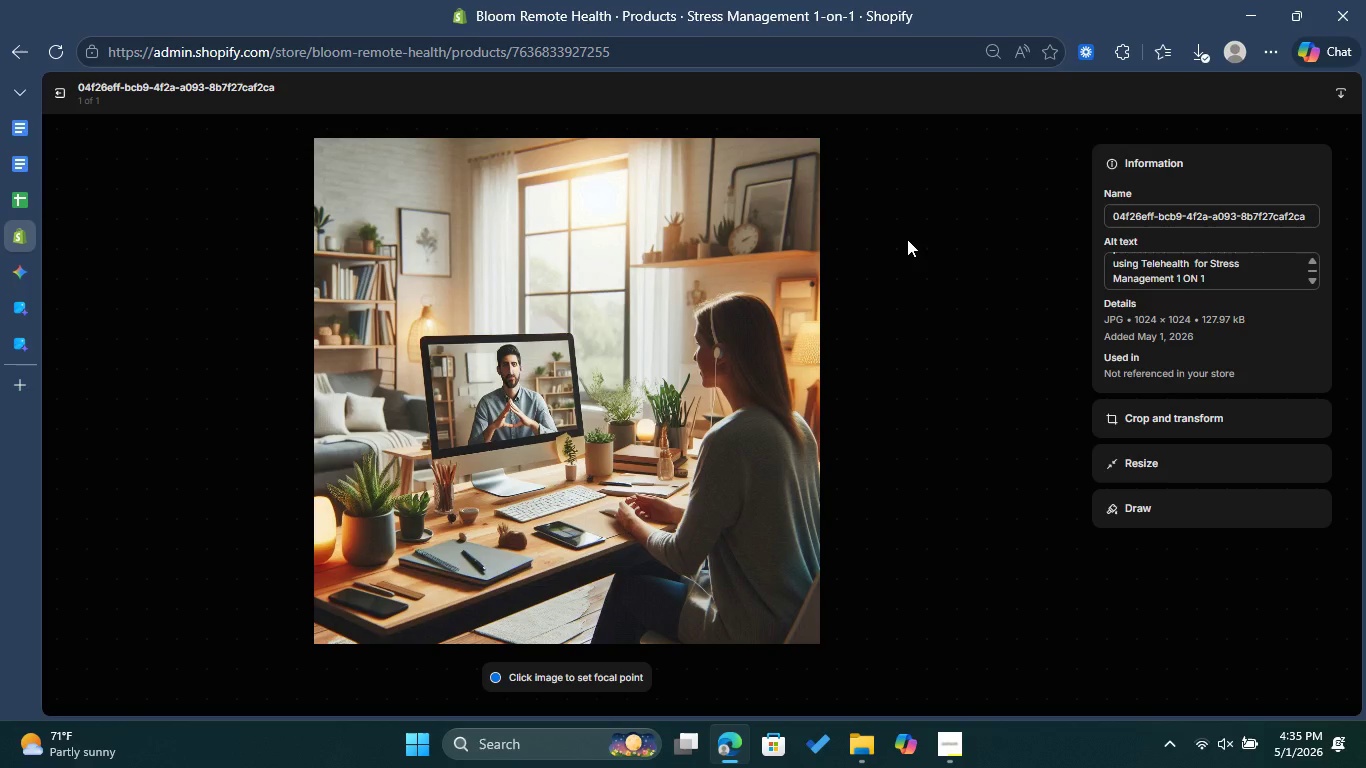 
wait(6.08)
 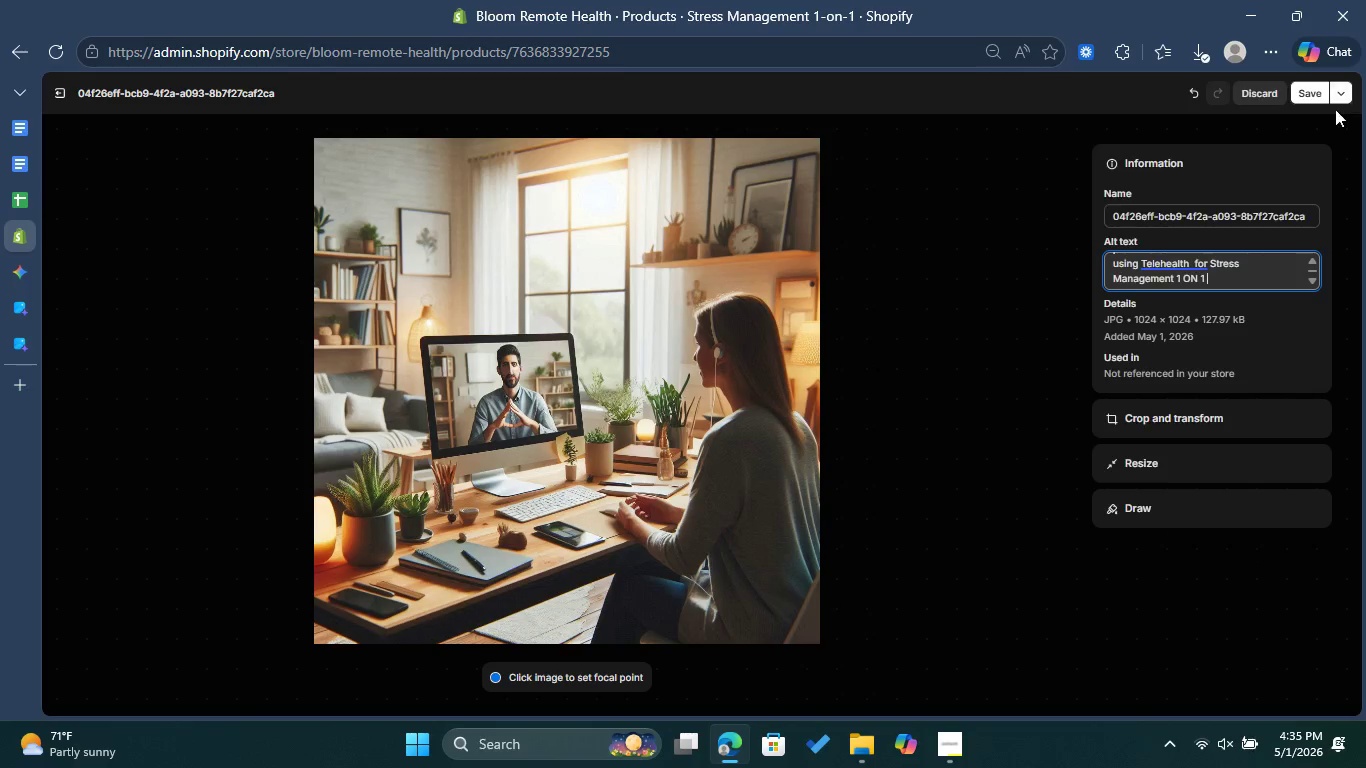 
left_click([64, 94])
 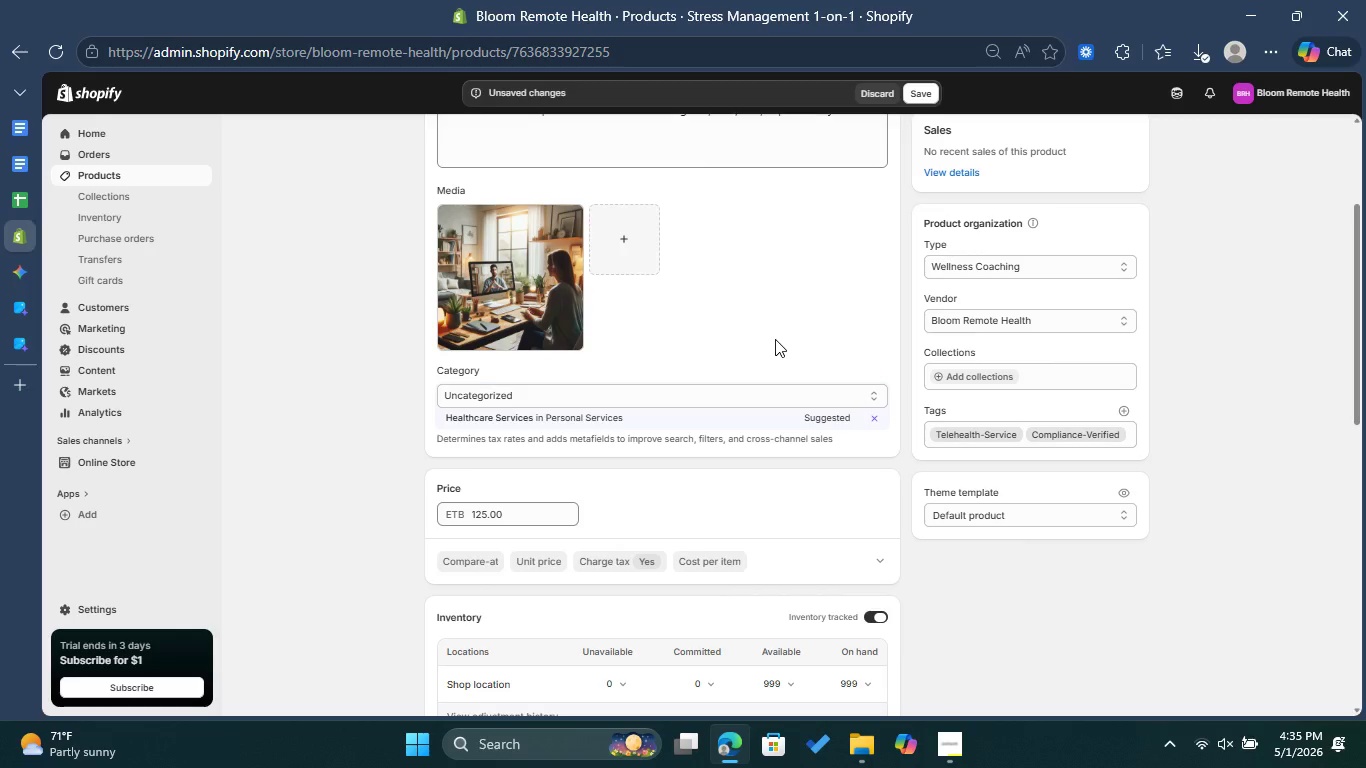 
scroll: coordinate [935, 475], scroll_direction: down, amount: 12.0
 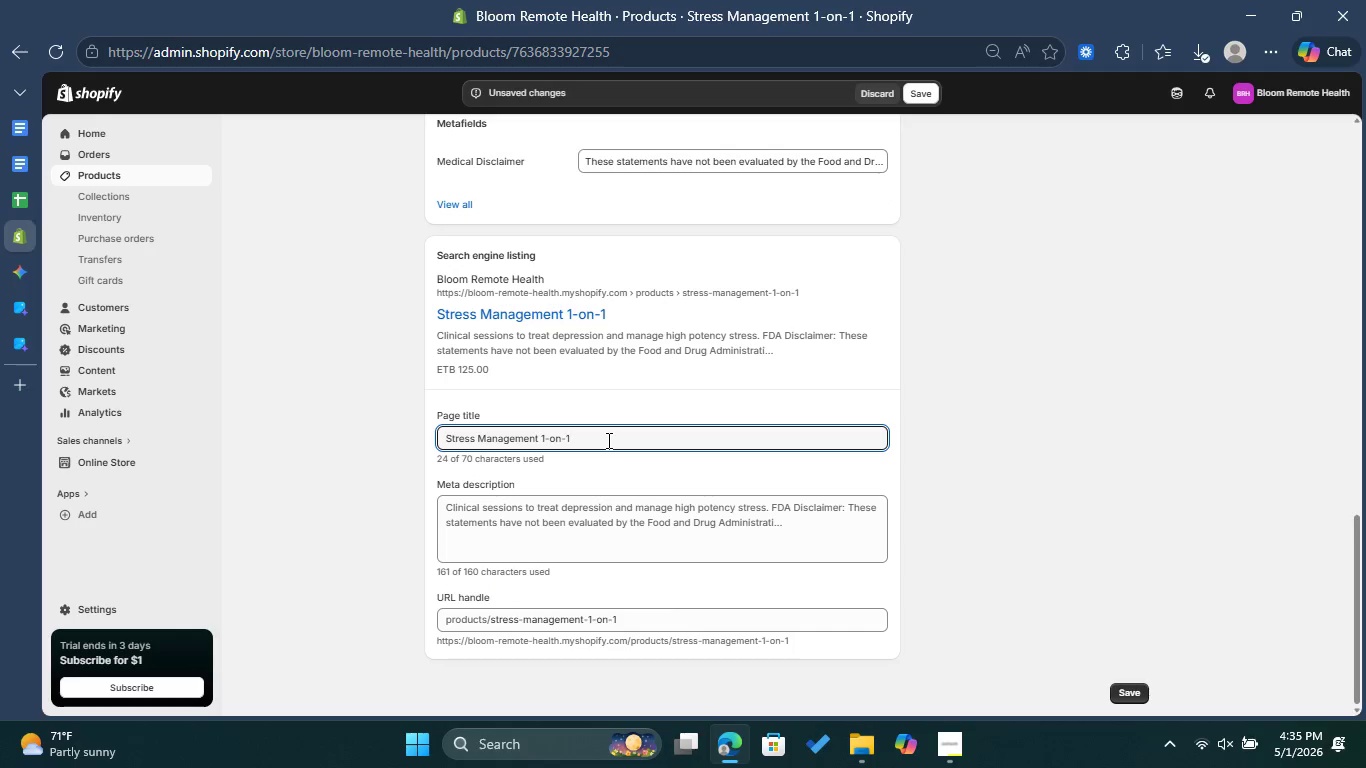 
type( | Bloom Remote Healty)
key(Backspace)
type(h )
 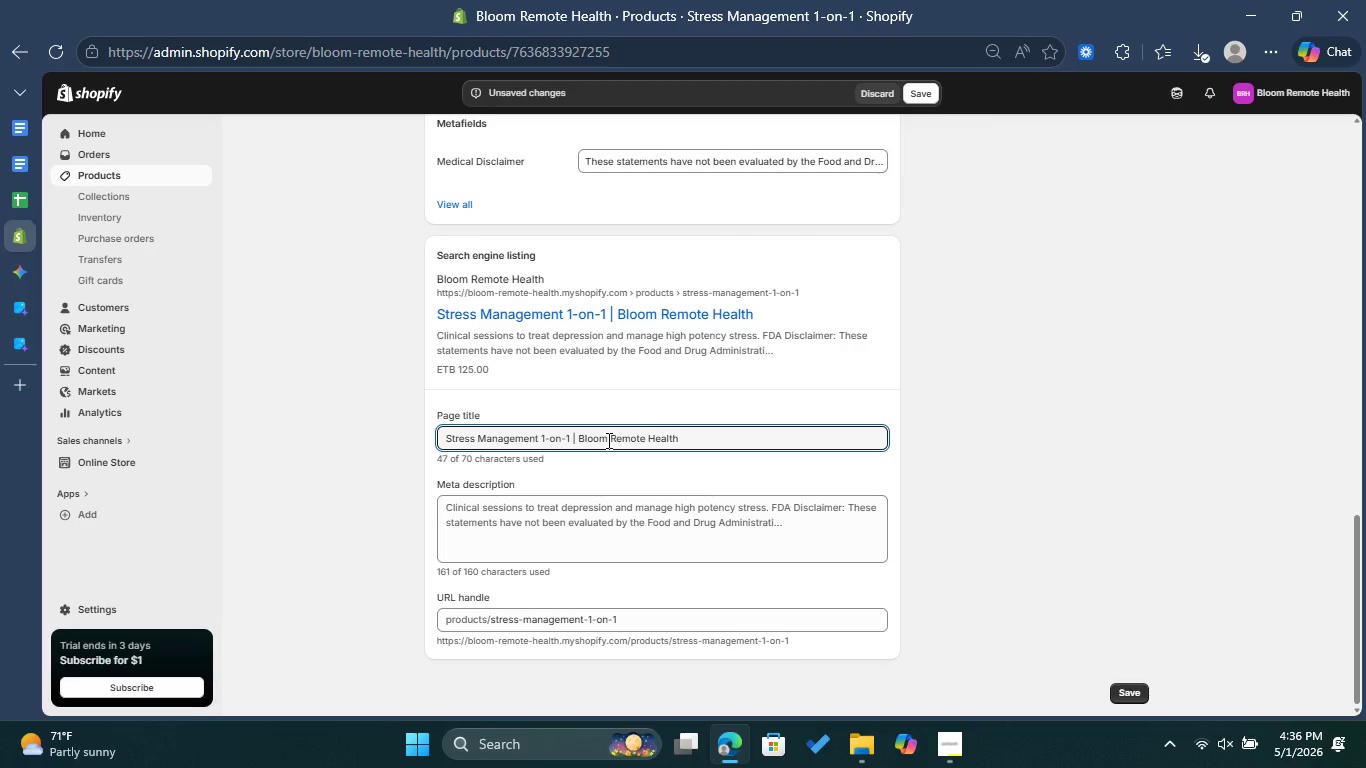 
left_click_drag(start_coordinate=[724, 534], to_coordinate=[436, 504])
 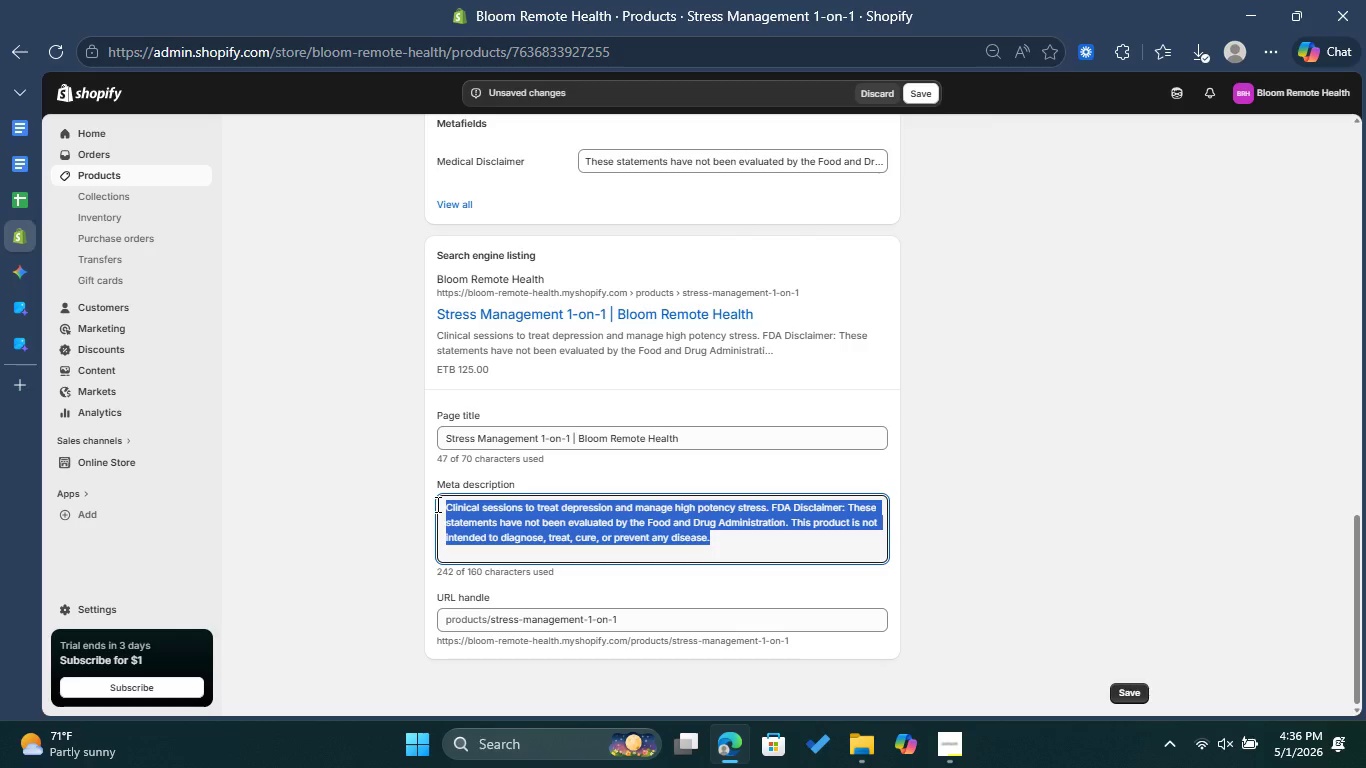 
key(Backspace)
 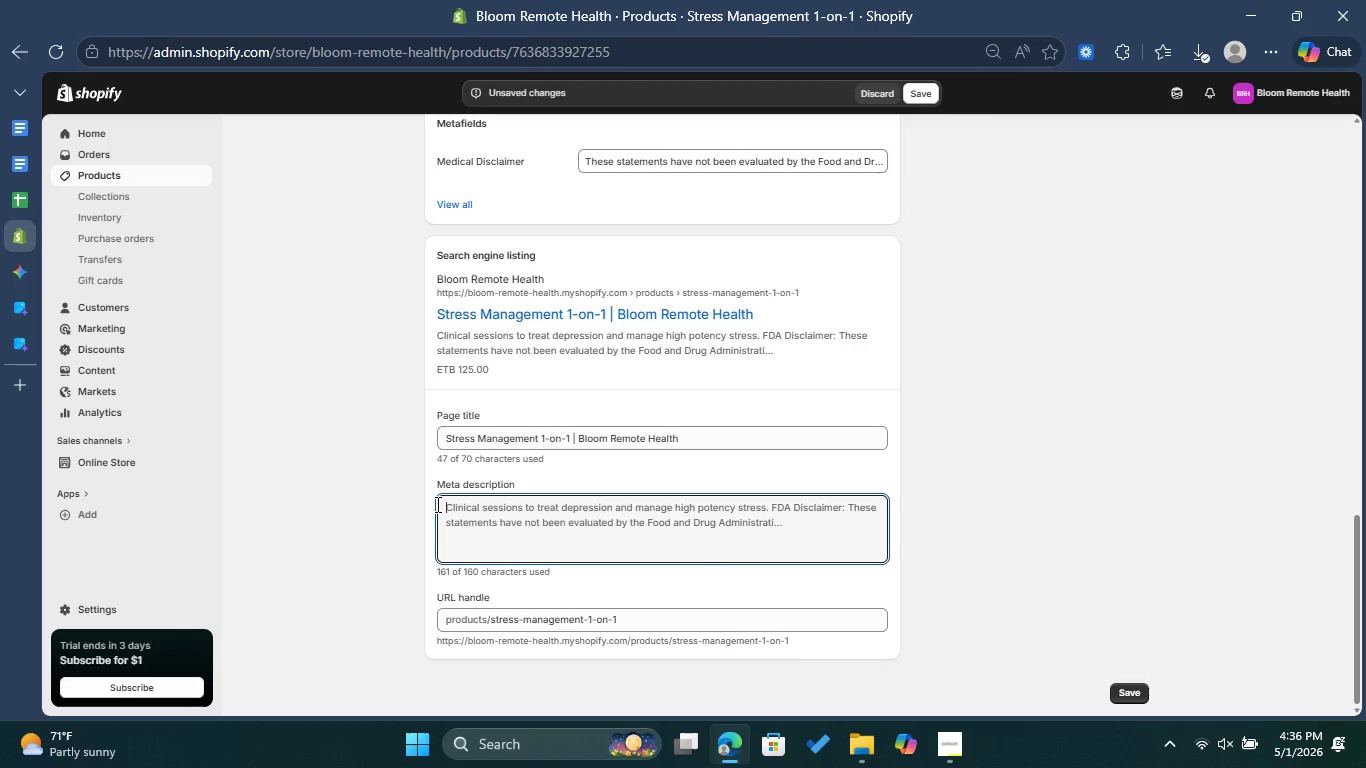 
type(Promote emotionak )
key(Backspace)
key(Backspace)
type(l resiliance with )
 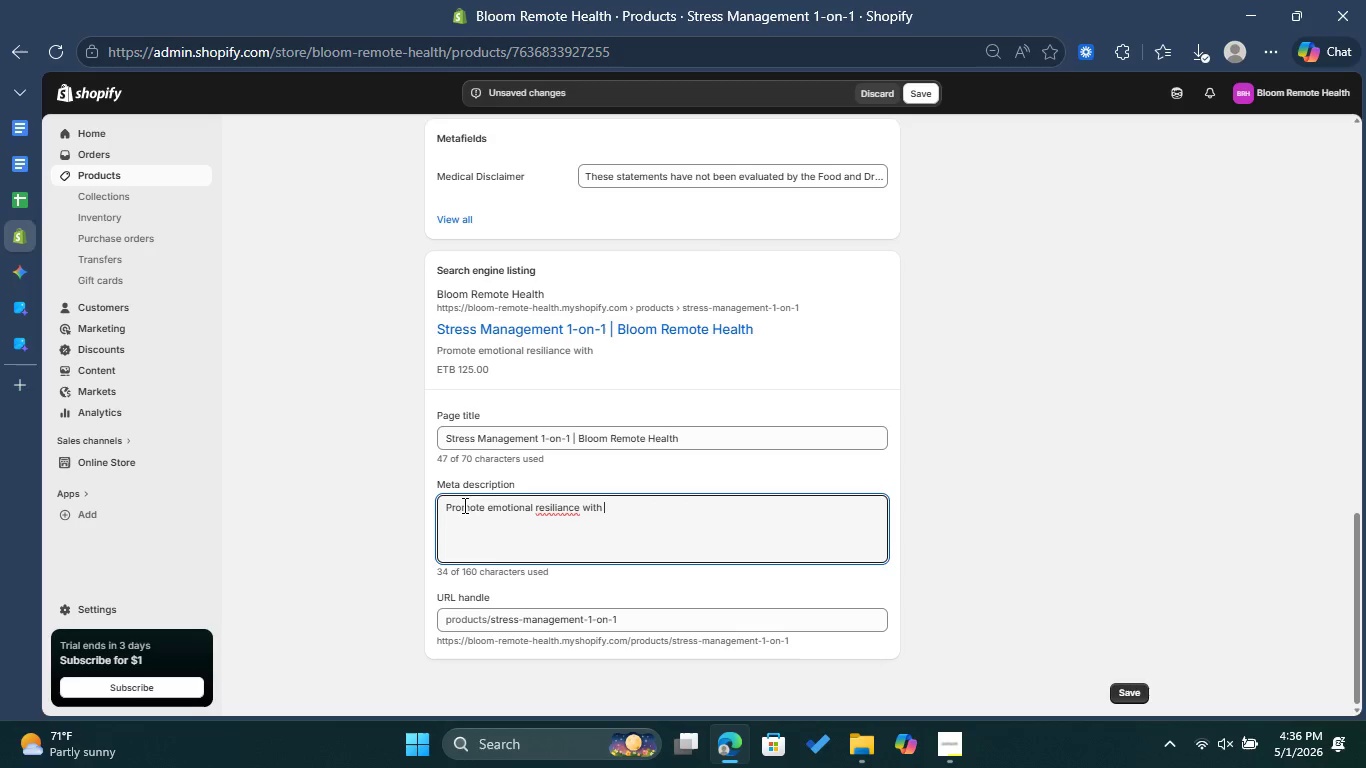 
wait(6.09)
 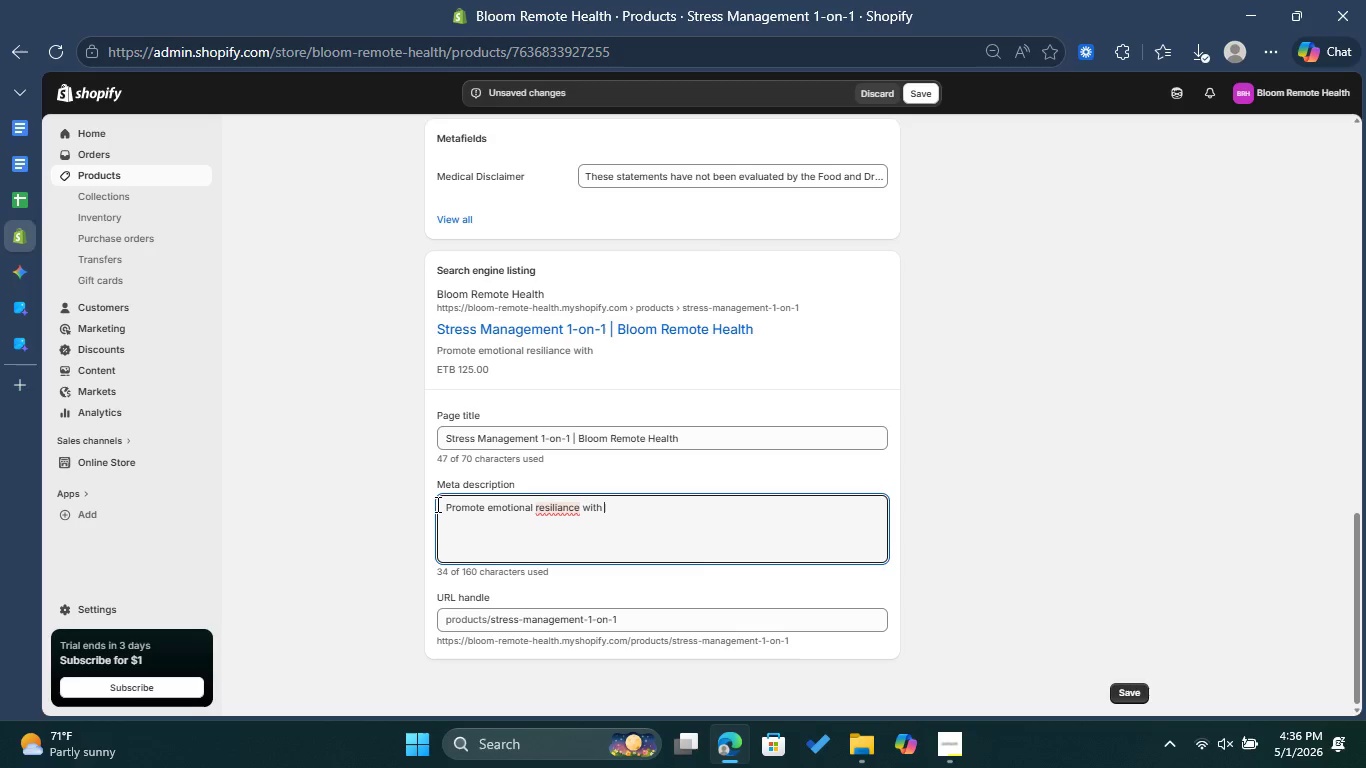 
left_click([580, 588])
 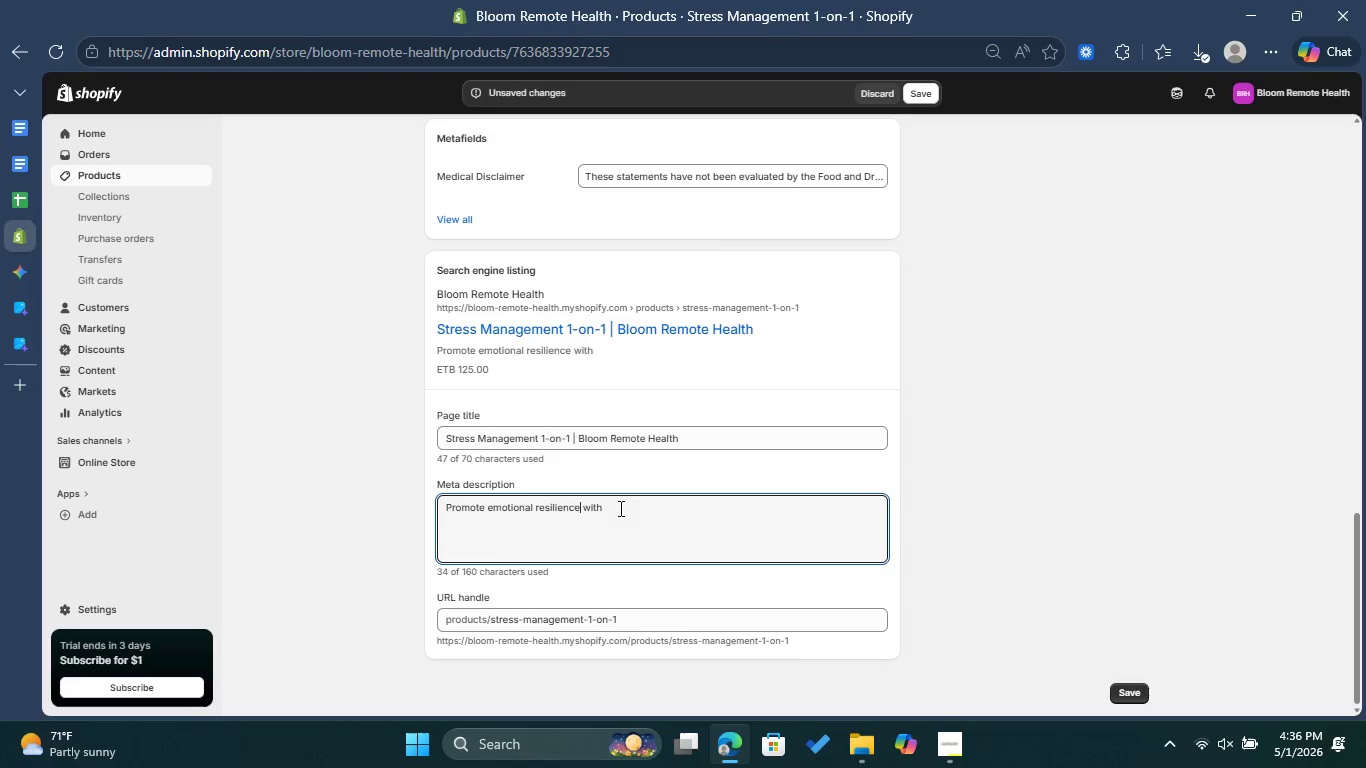 
left_click([619, 508])
 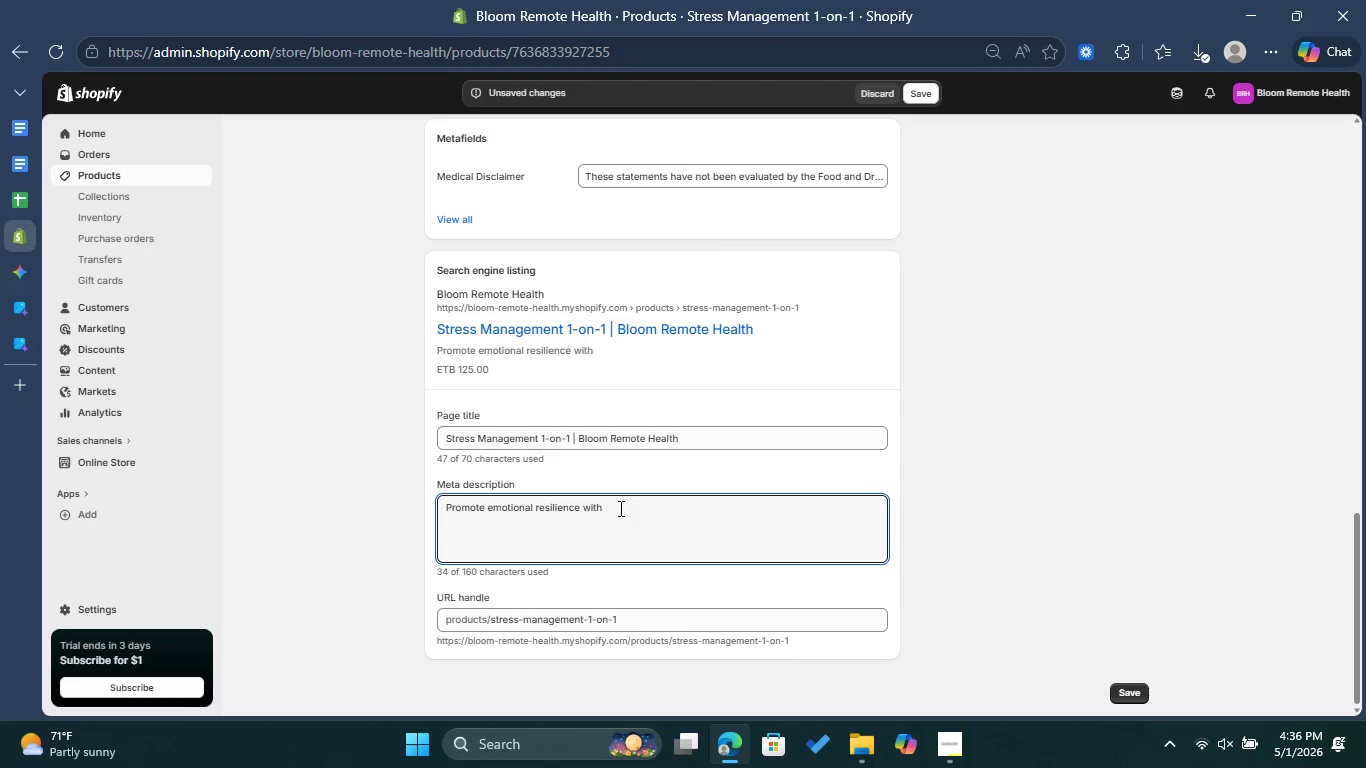 
type(Stress Management )
key(Backspace)
type(. )
 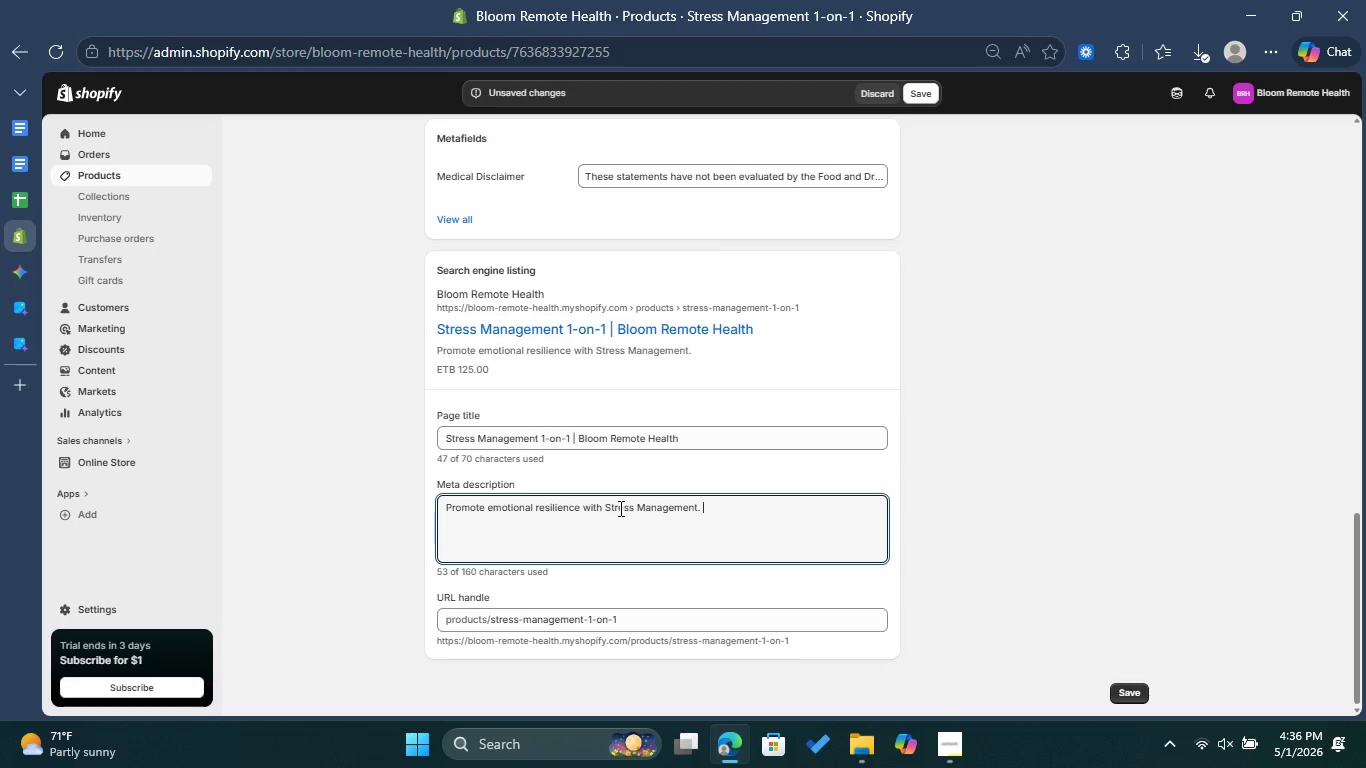 
type(Weprovide )
 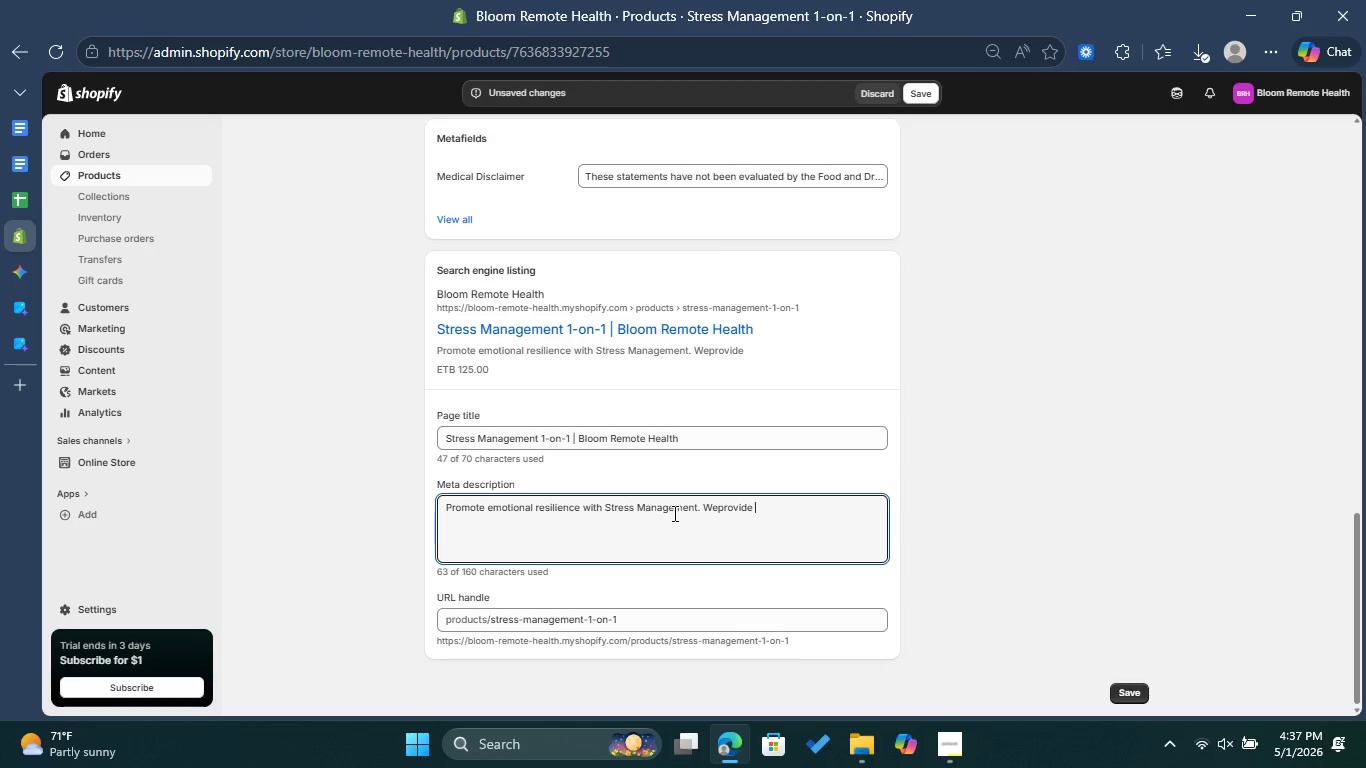 
left_click([716, 502])
 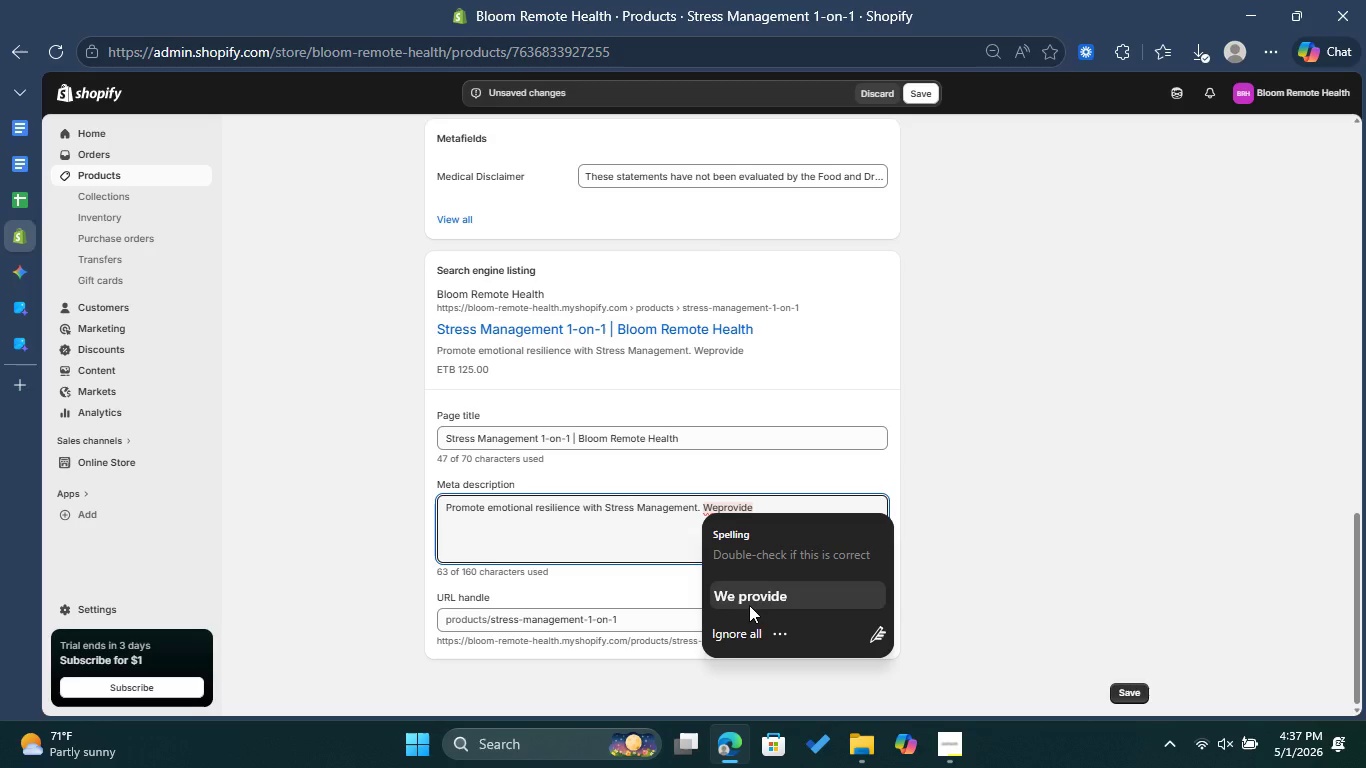 
left_click([749, 605])
 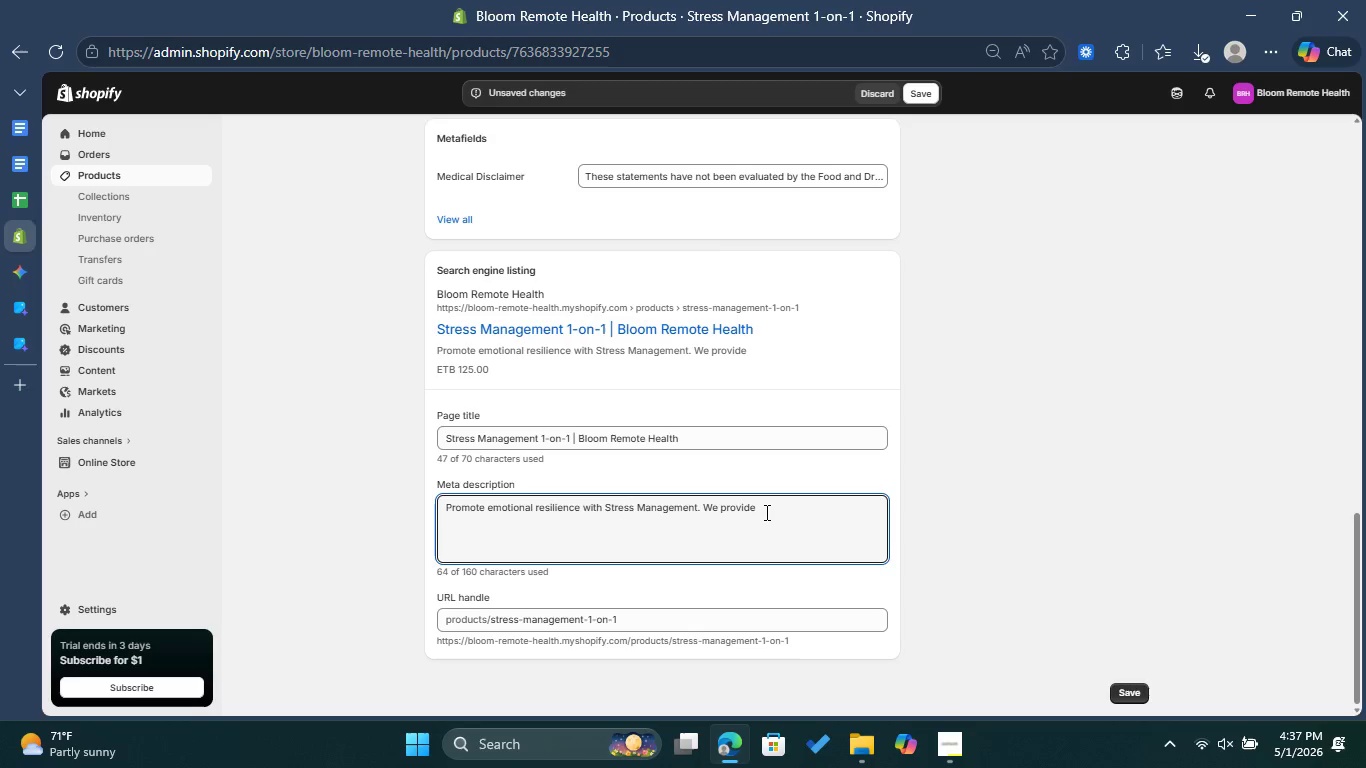 
type( tools)
 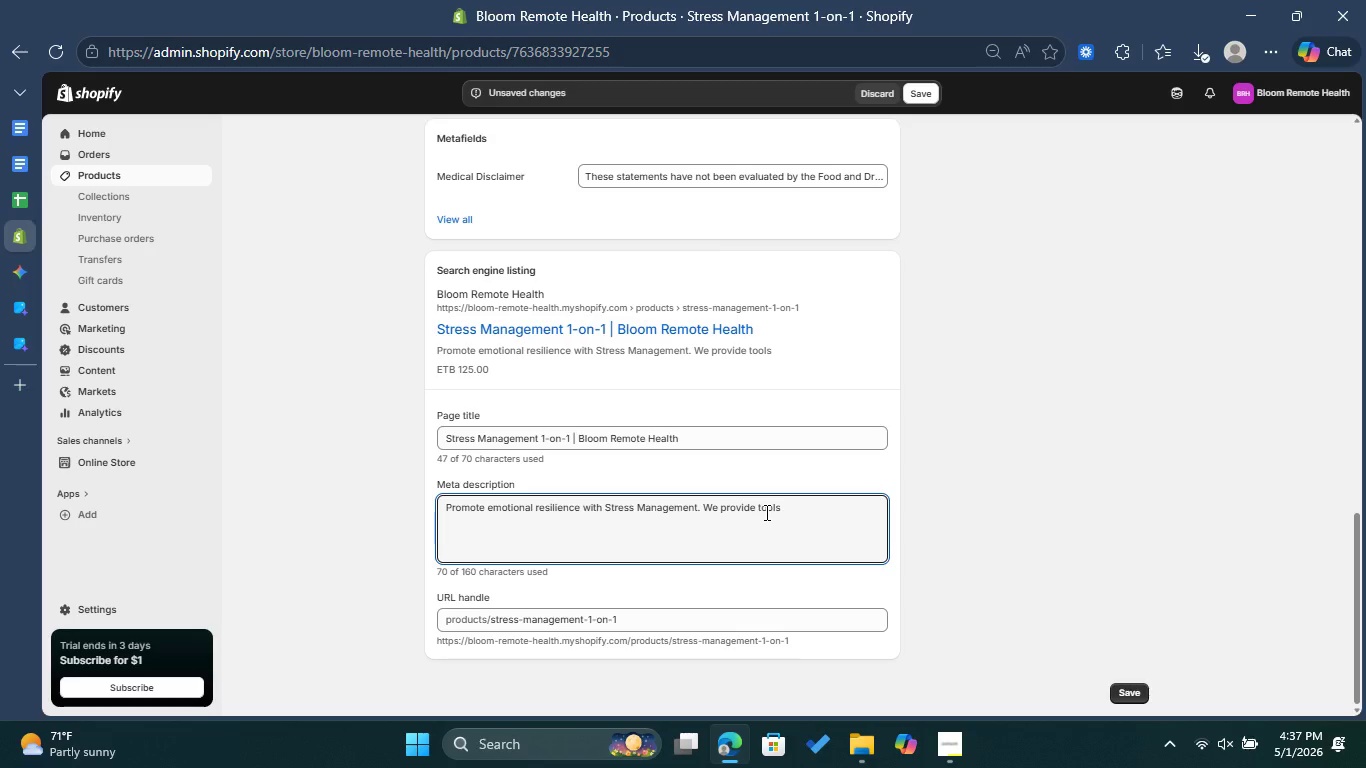 
type( to suppo)
 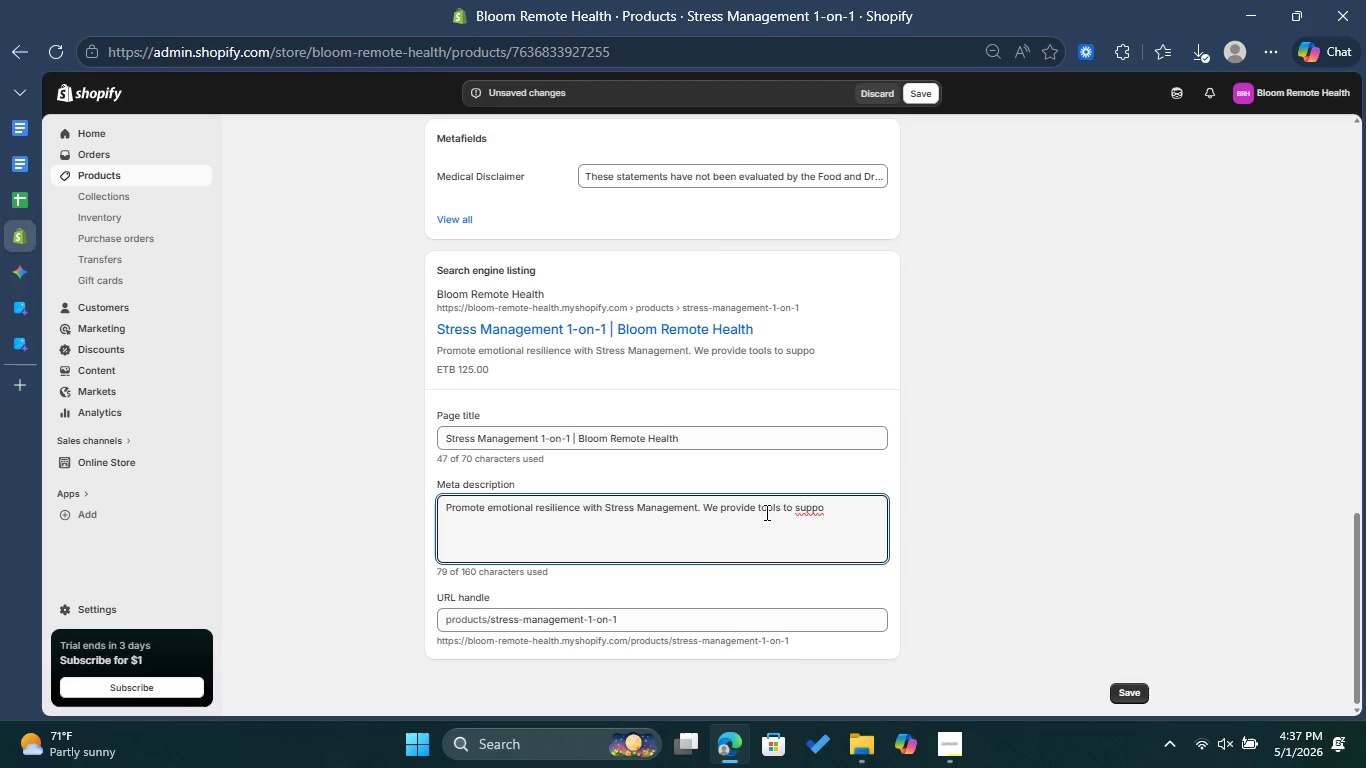 
type(rt your nervous system )
 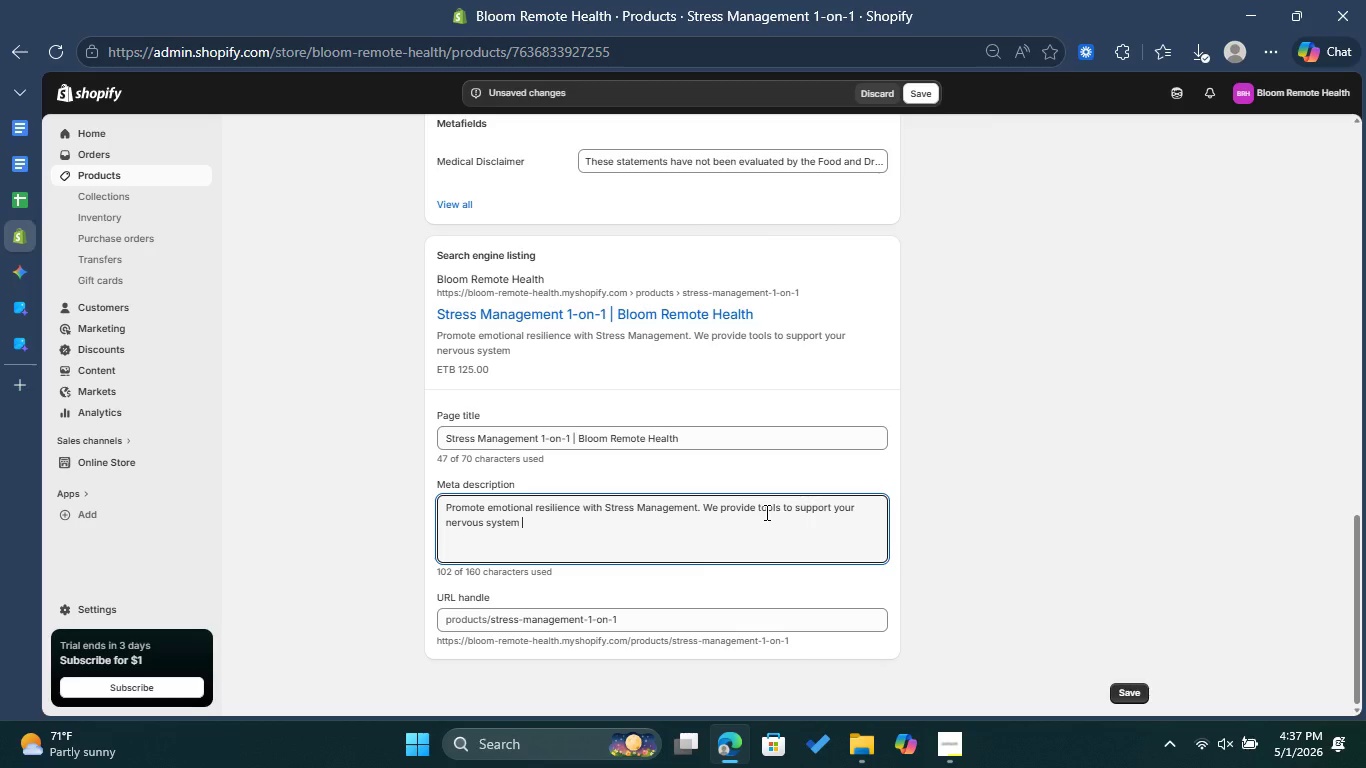 
wait(8.55)
 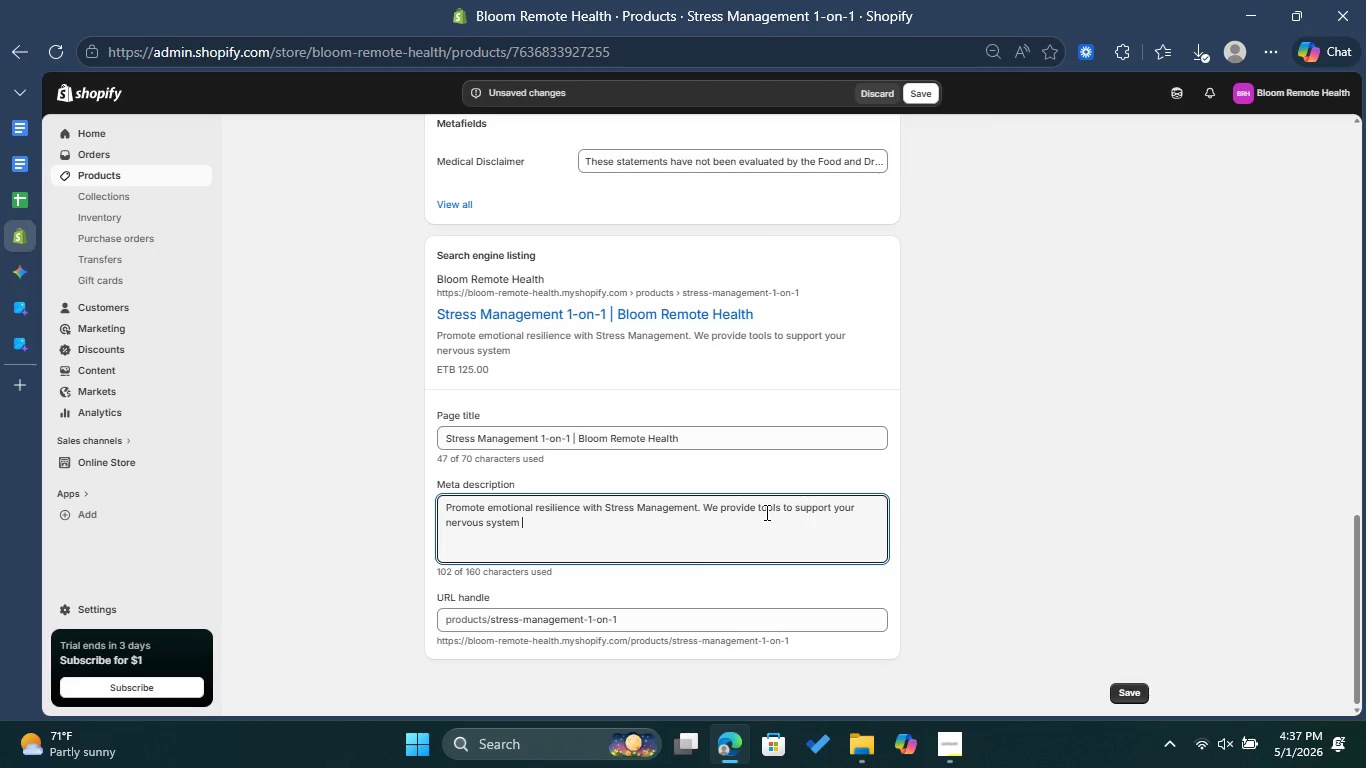 
type(and overall well )
key(Backspace)
type(ness)
key(Backspace)
type(. )
key(Backspace)
key(Backspace)
type(s. Schedule you call )
 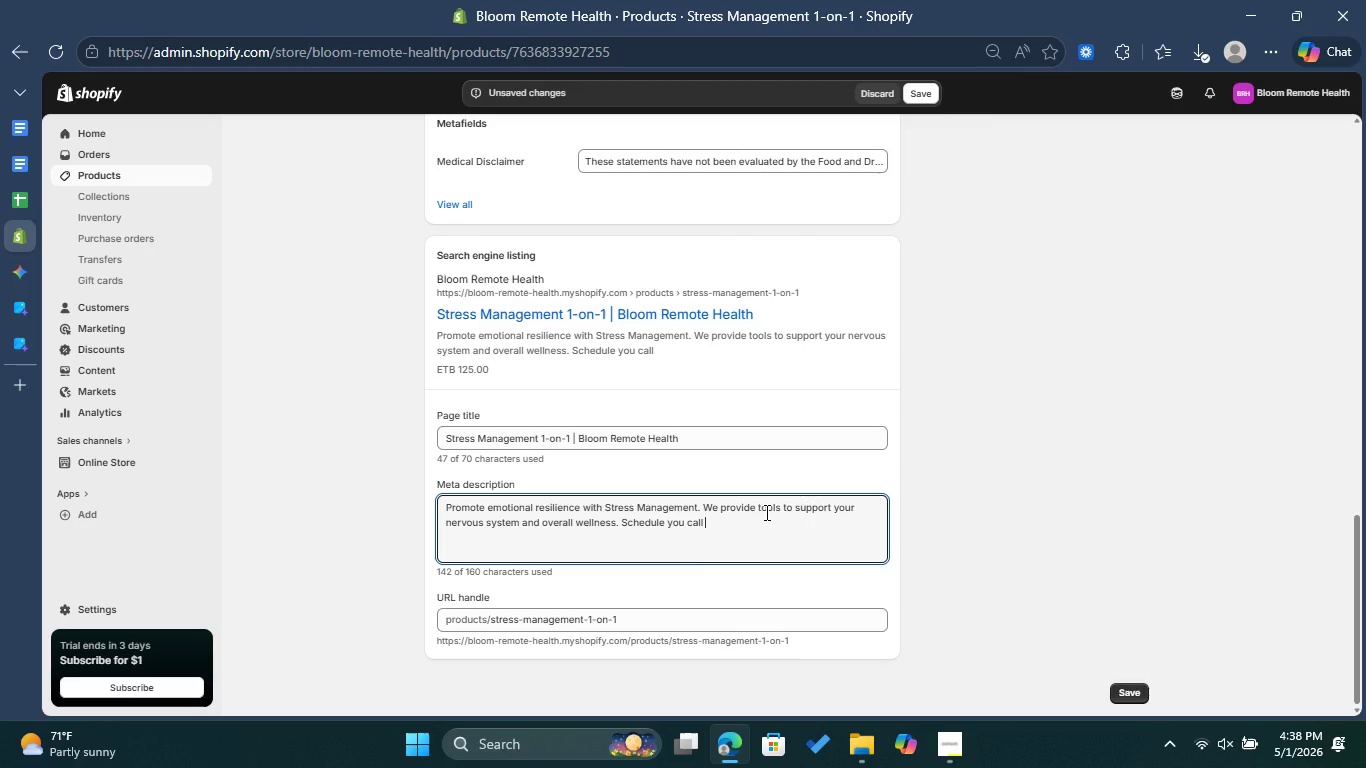 
type(now!)
 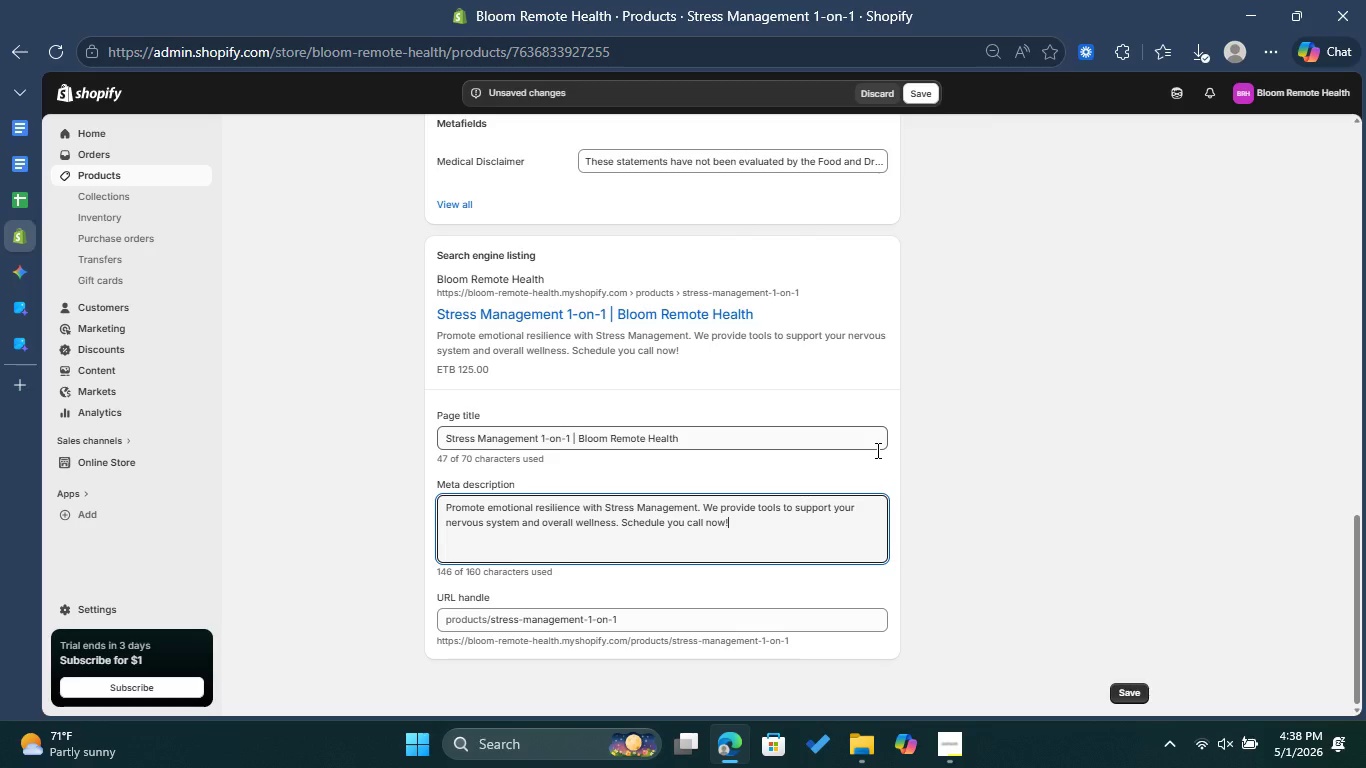 
wait(6.03)
 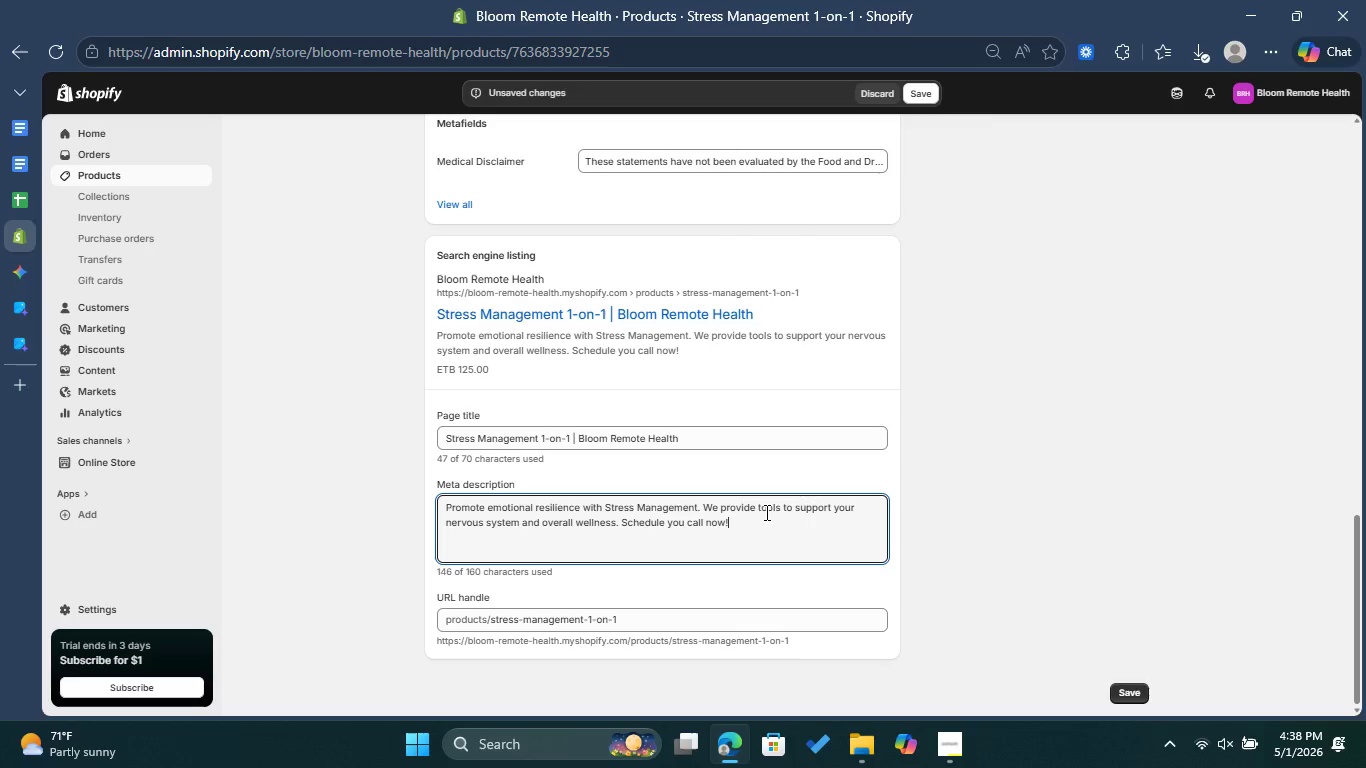 
scroll: coordinate [635, 311], scroll_direction: up, amount: 8.0
 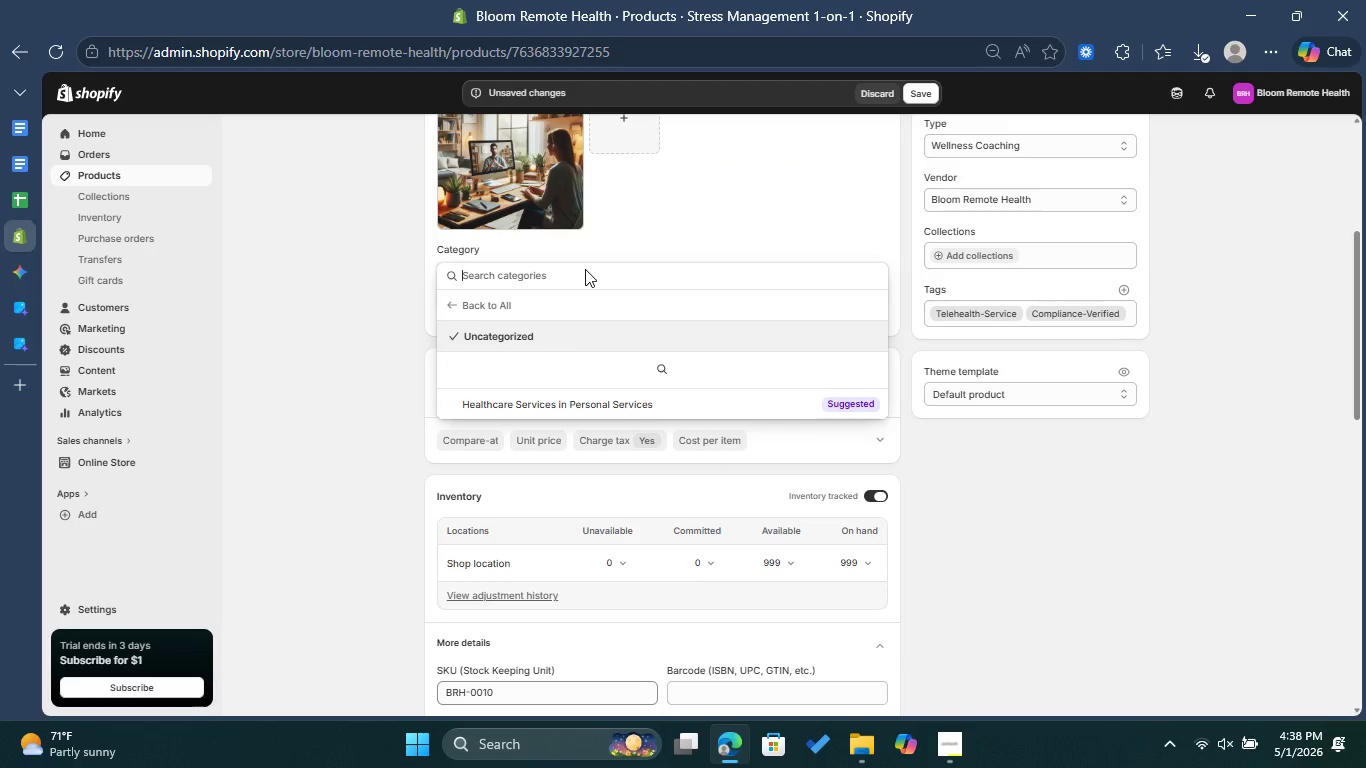 
type(Health)
 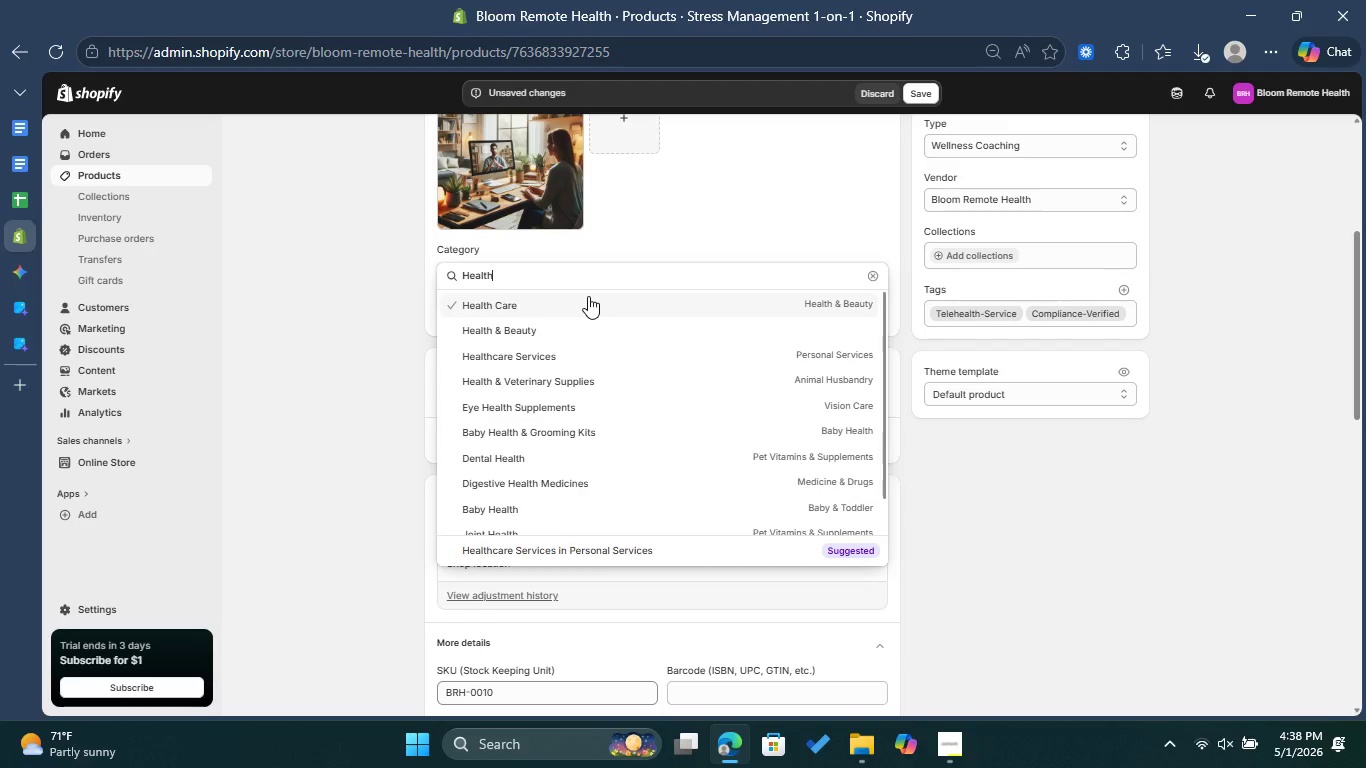 
left_click([588, 296])
 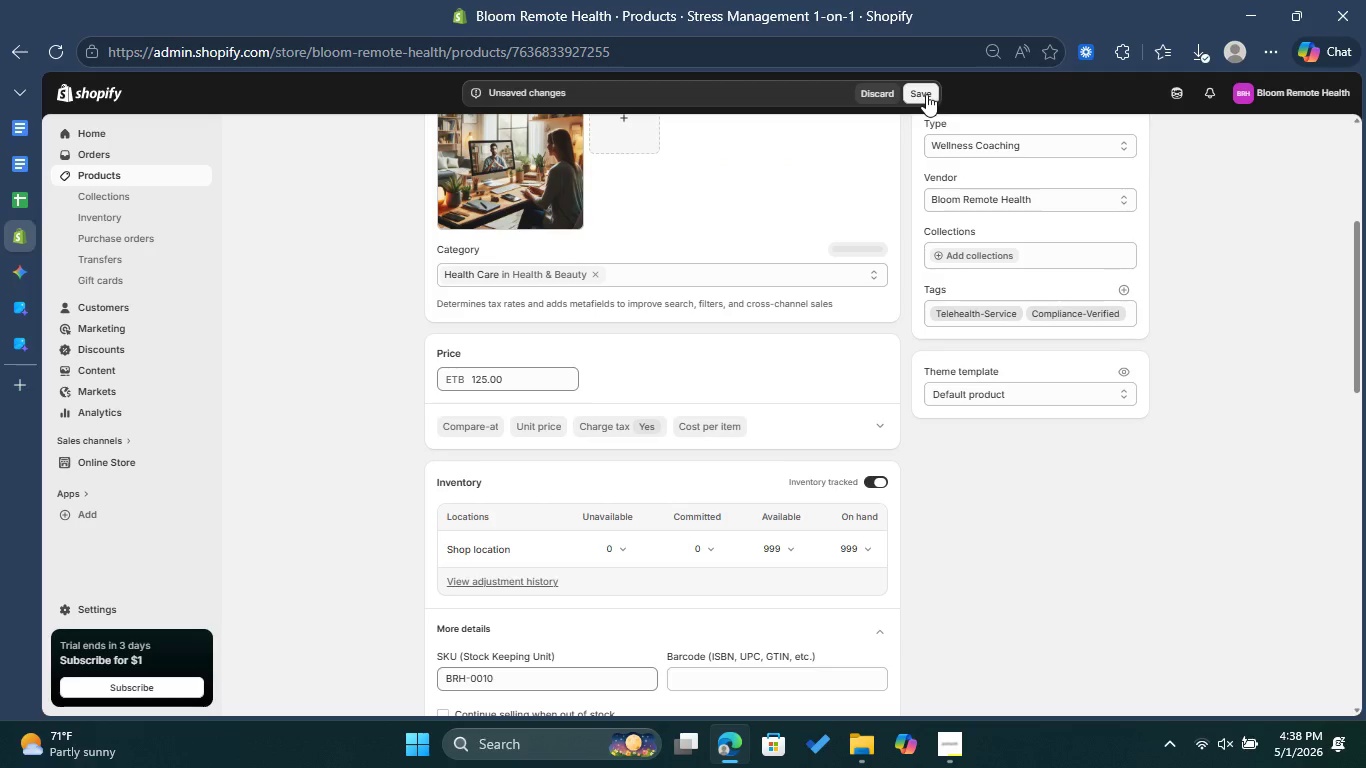 
left_click([926, 94])
 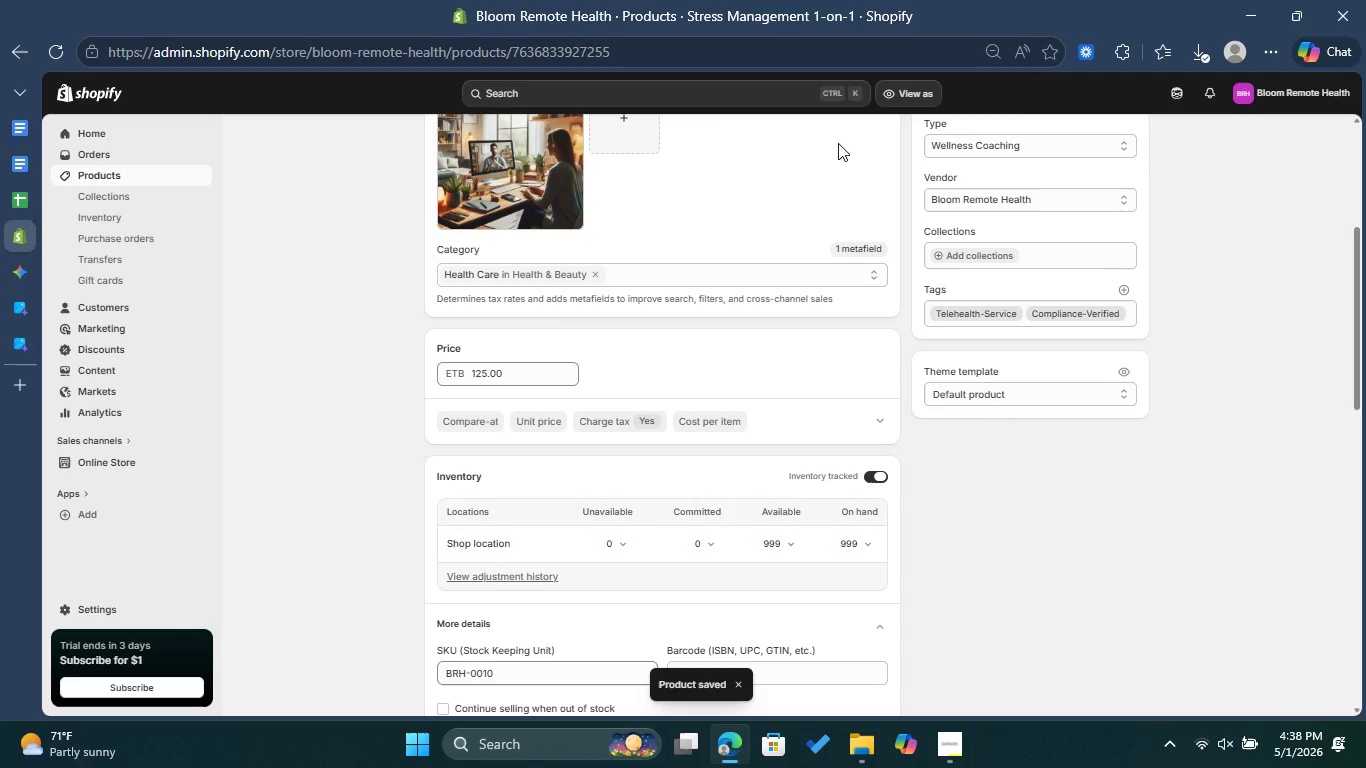 
wait(13.84)
 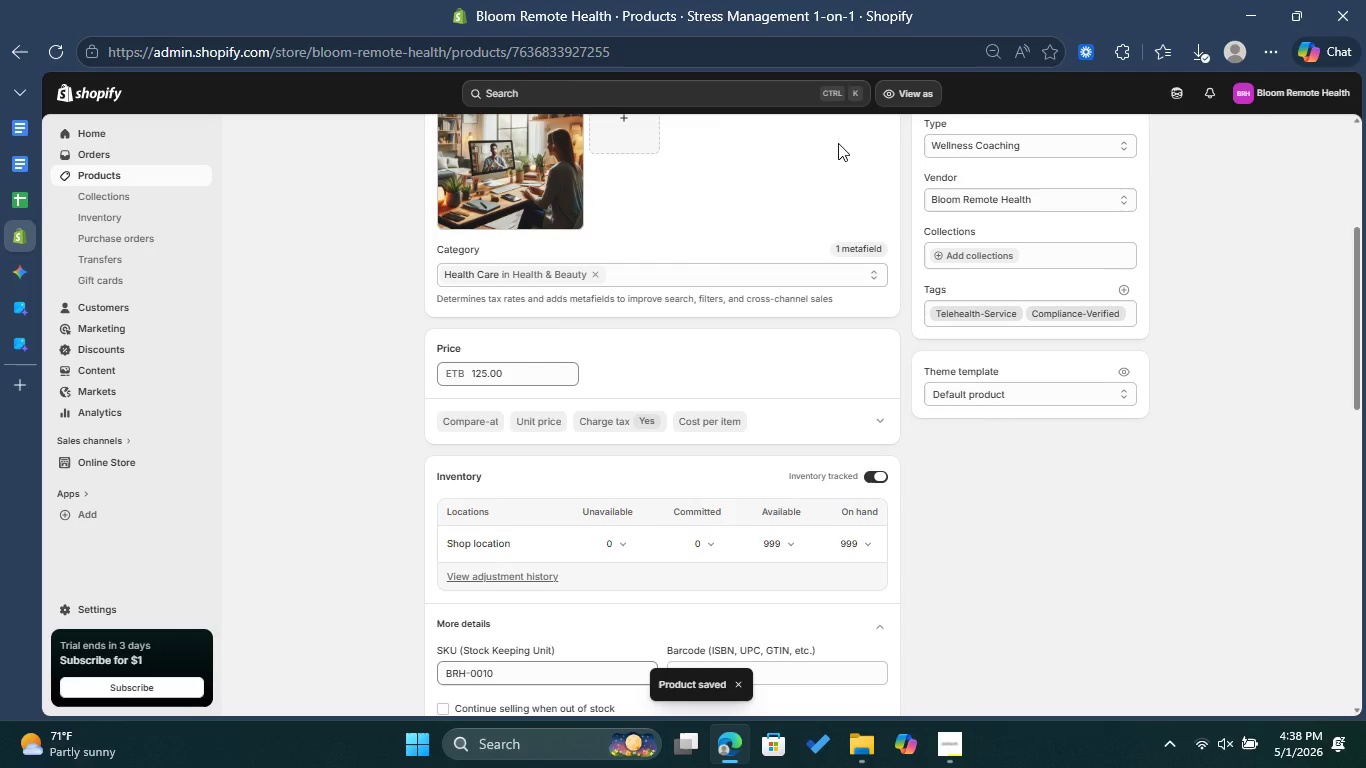 
scroll: coordinate [838, 143], scroll_direction: up, amount: 10.0
 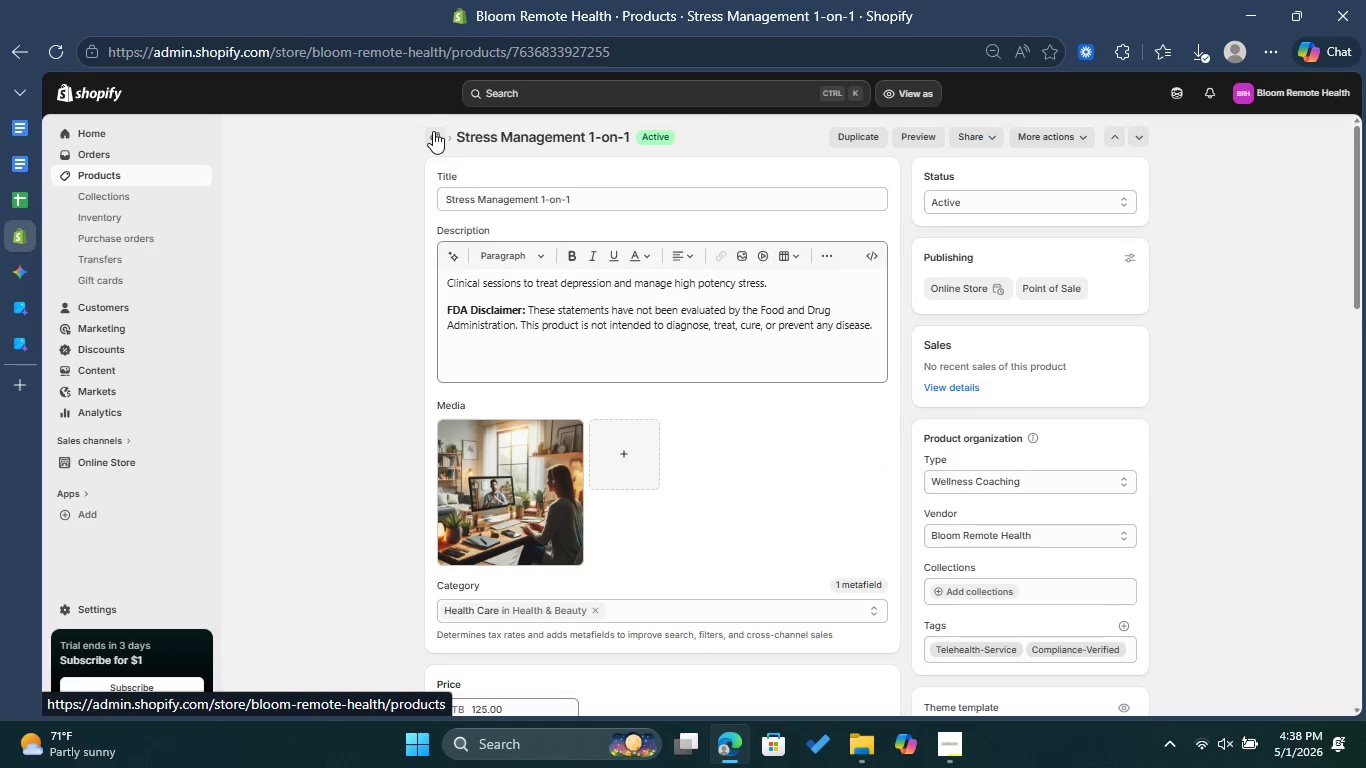 
left_click([433, 131])
 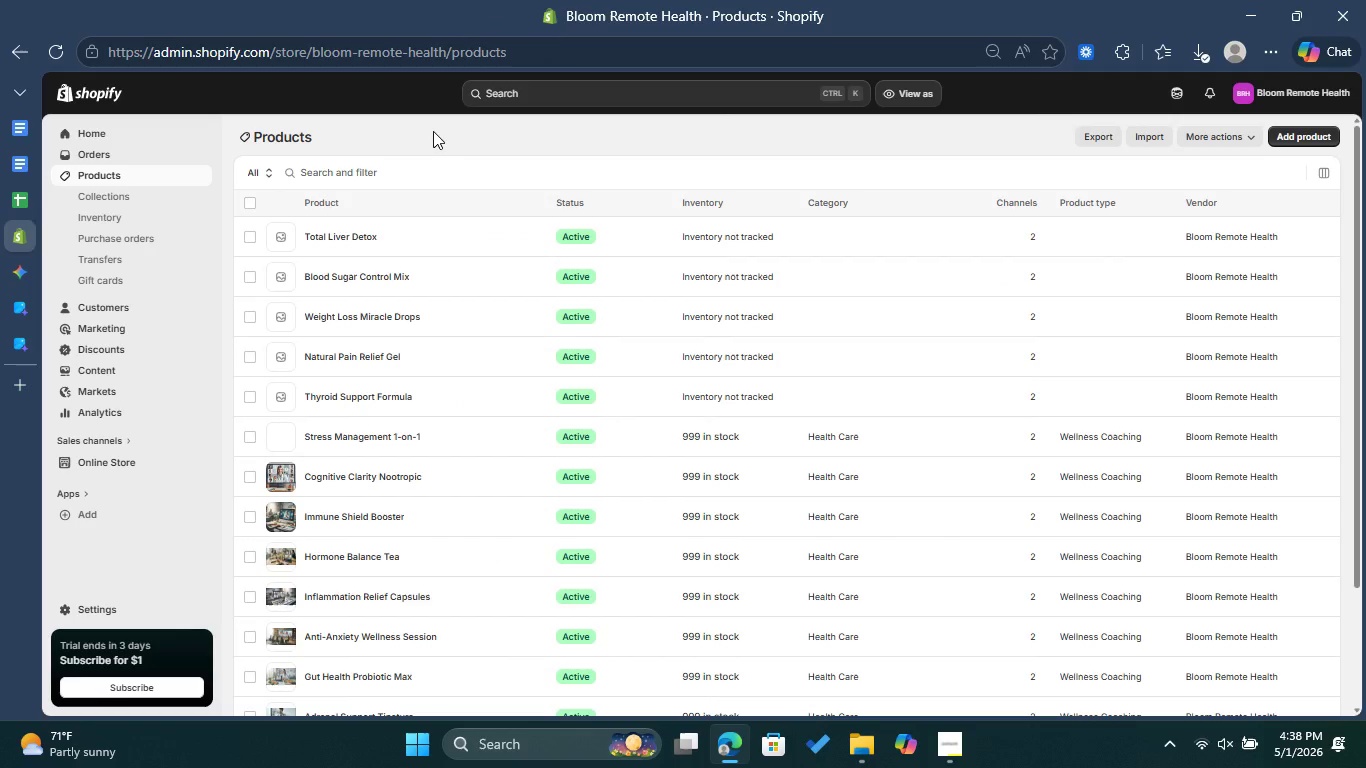 
wait(5.58)
 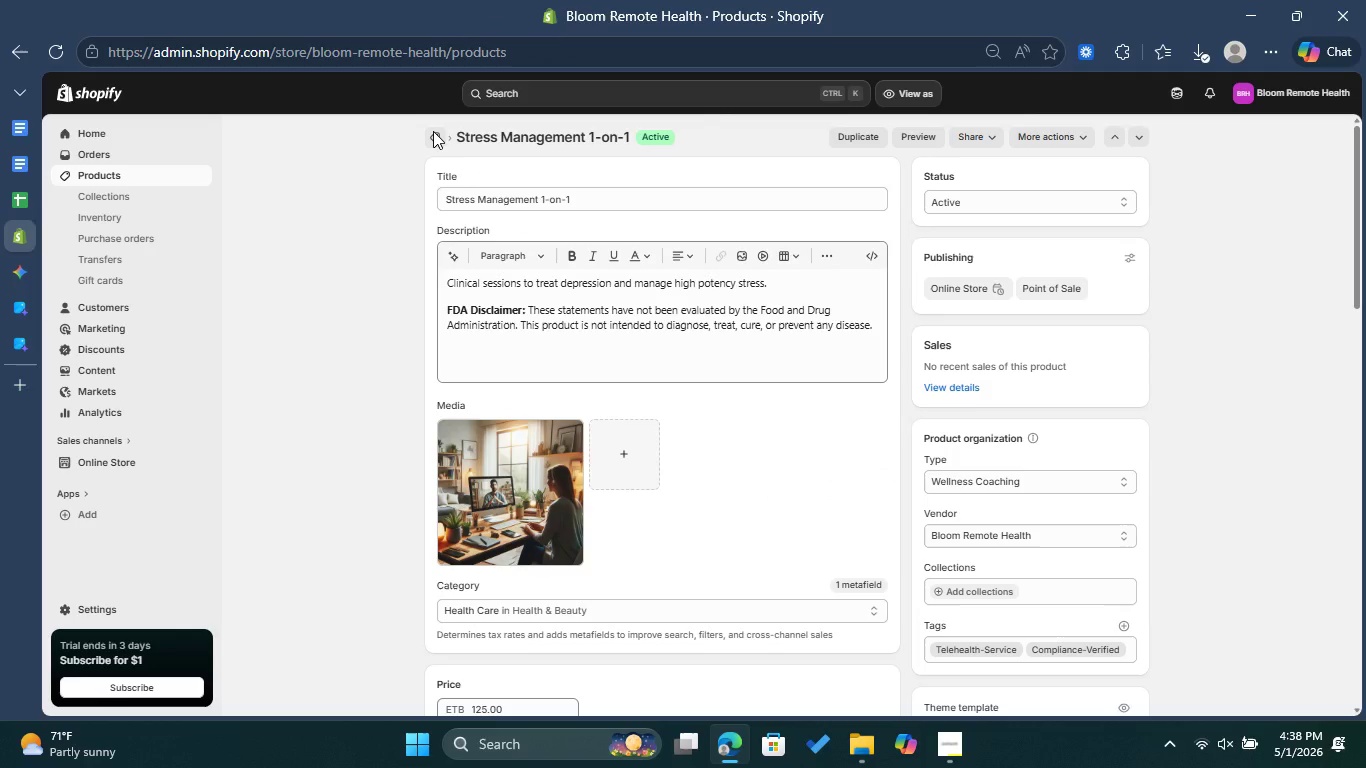 
left_click([371, 396])
 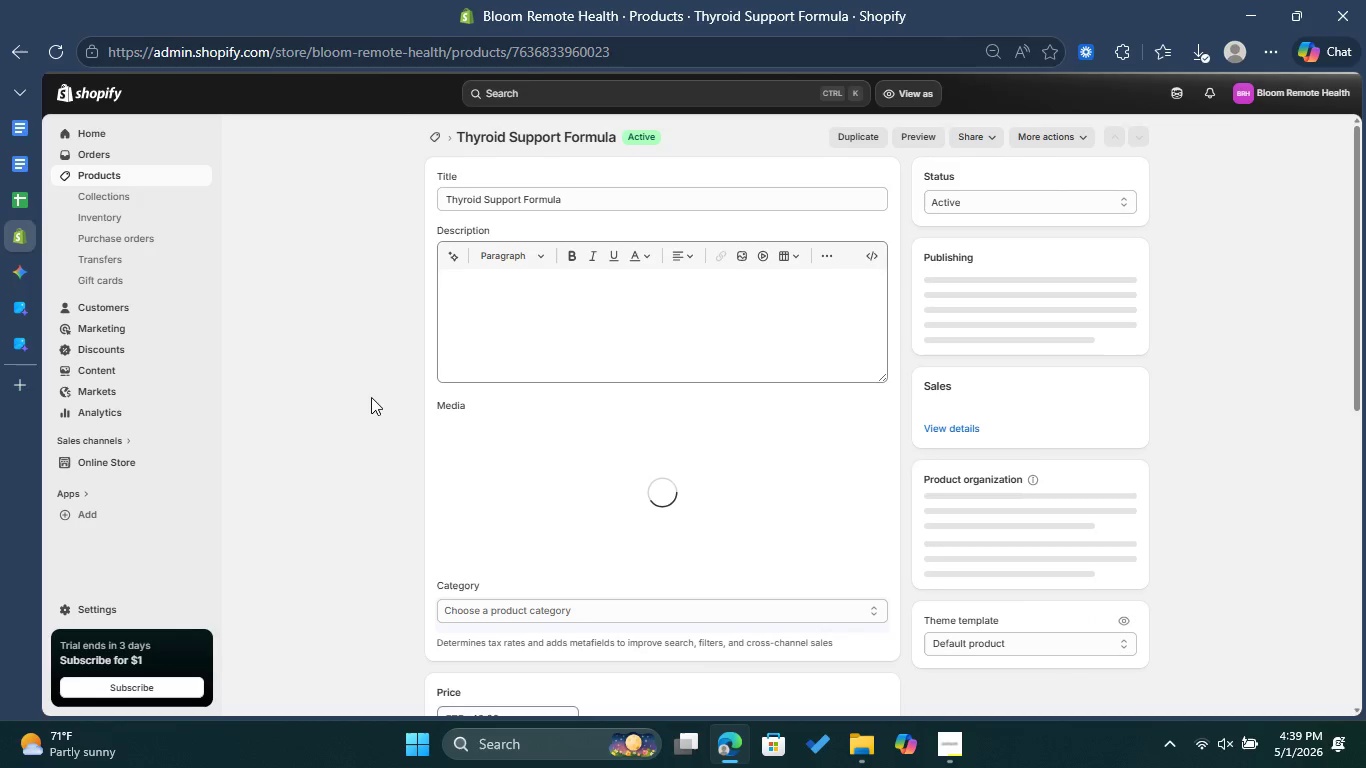 
wait(6.16)
 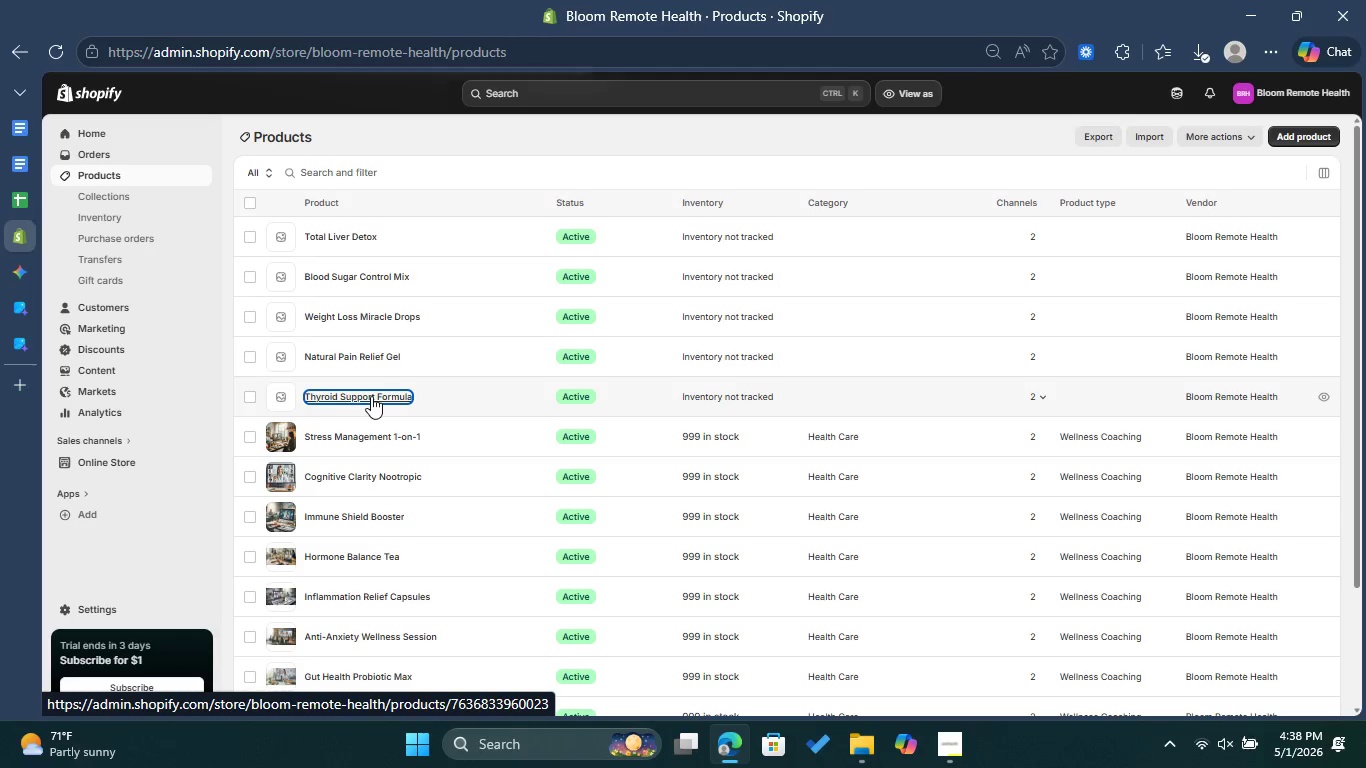 
left_click([430, 141])
 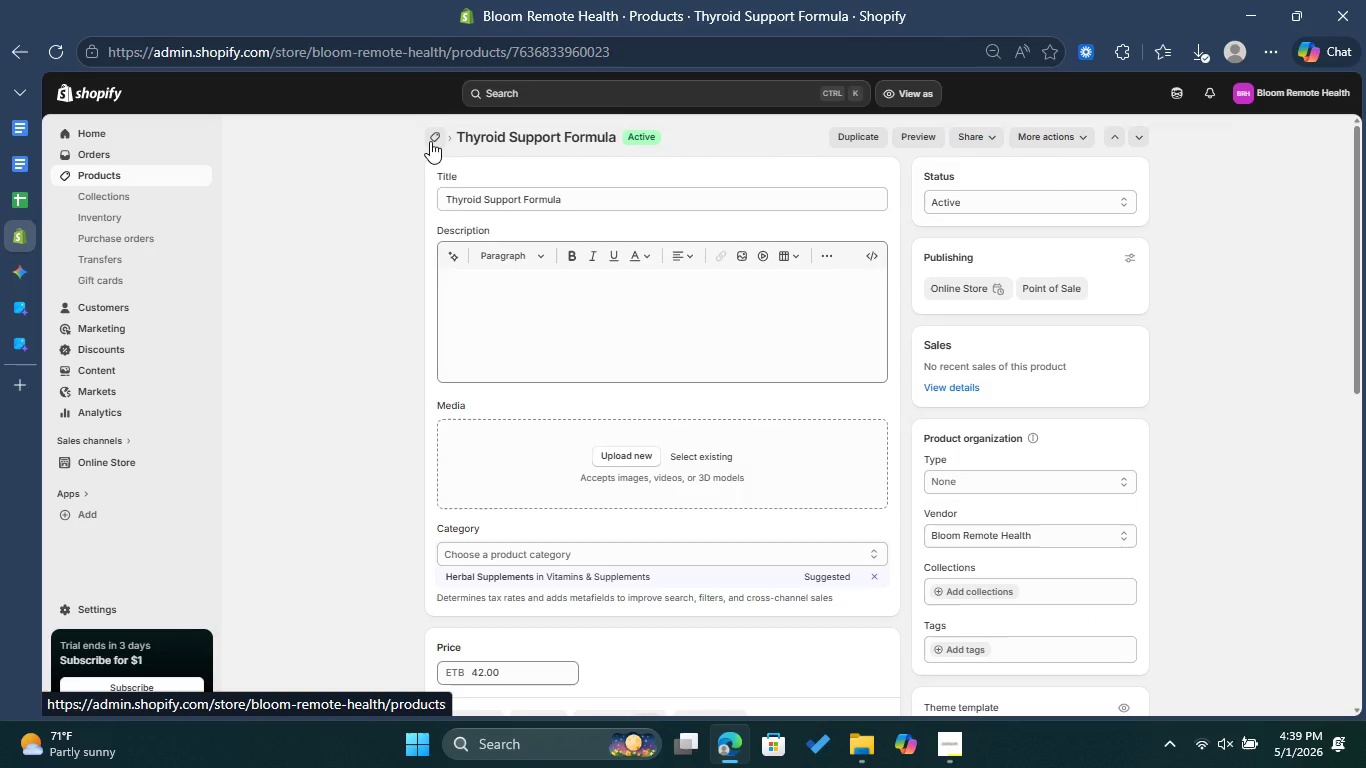 
left_click([430, 141])
 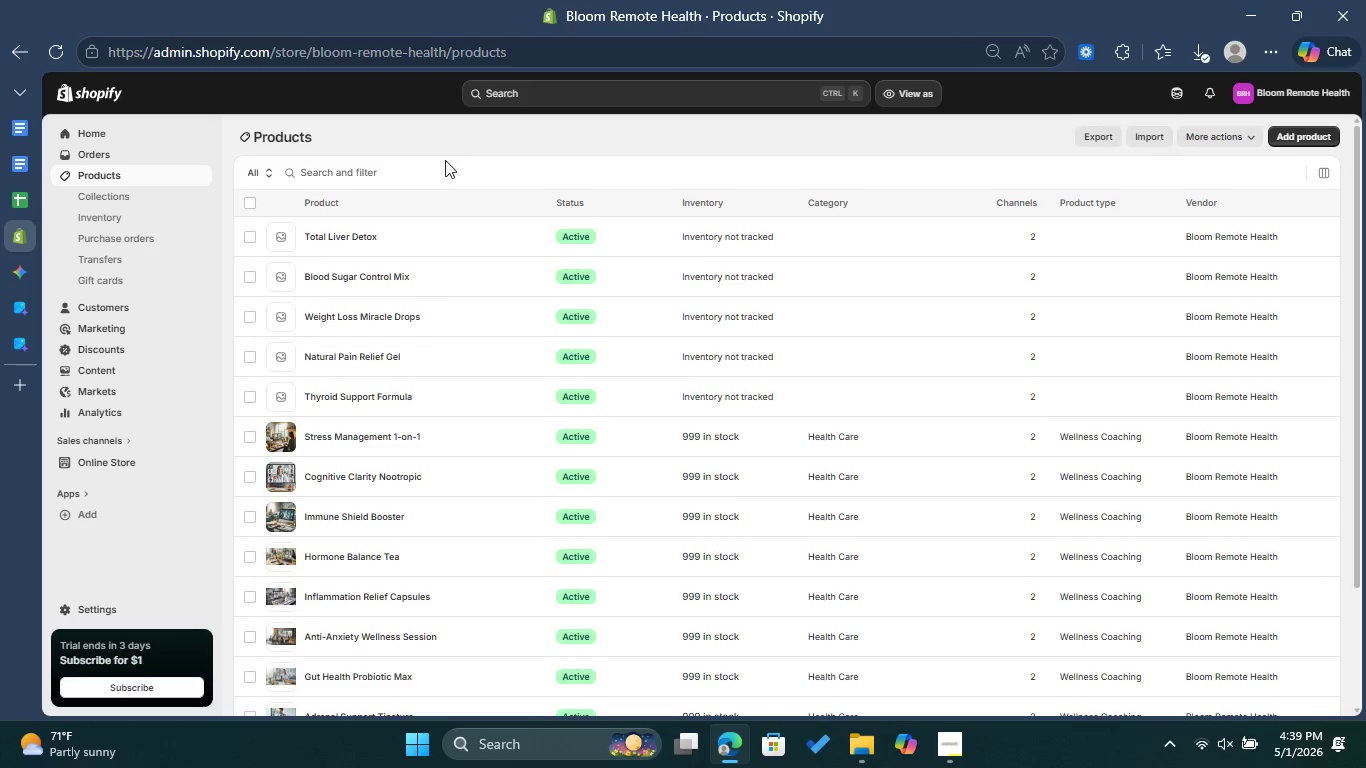 
left_click([378, 432])
 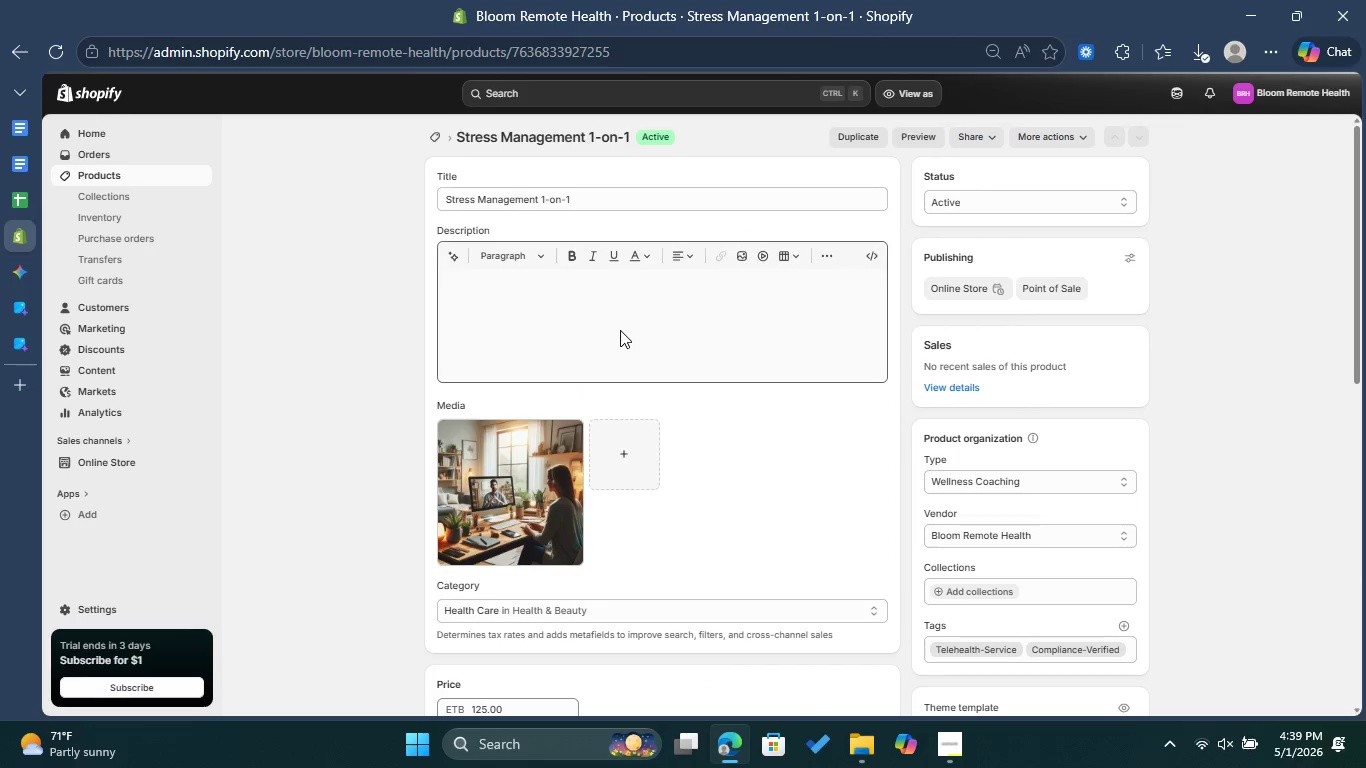 
wait(7.58)
 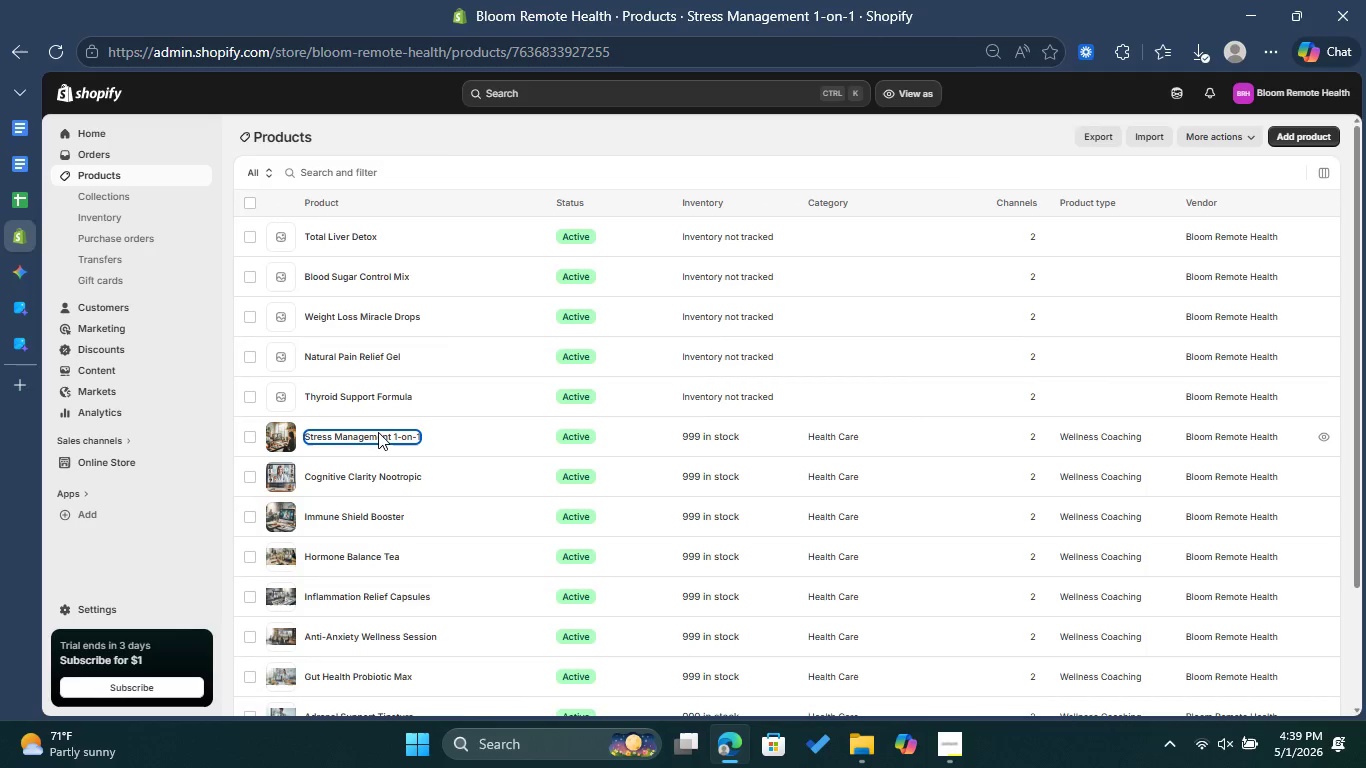 
left_click_drag(start_coordinate=[874, 325], to_coordinate=[447, 306])
 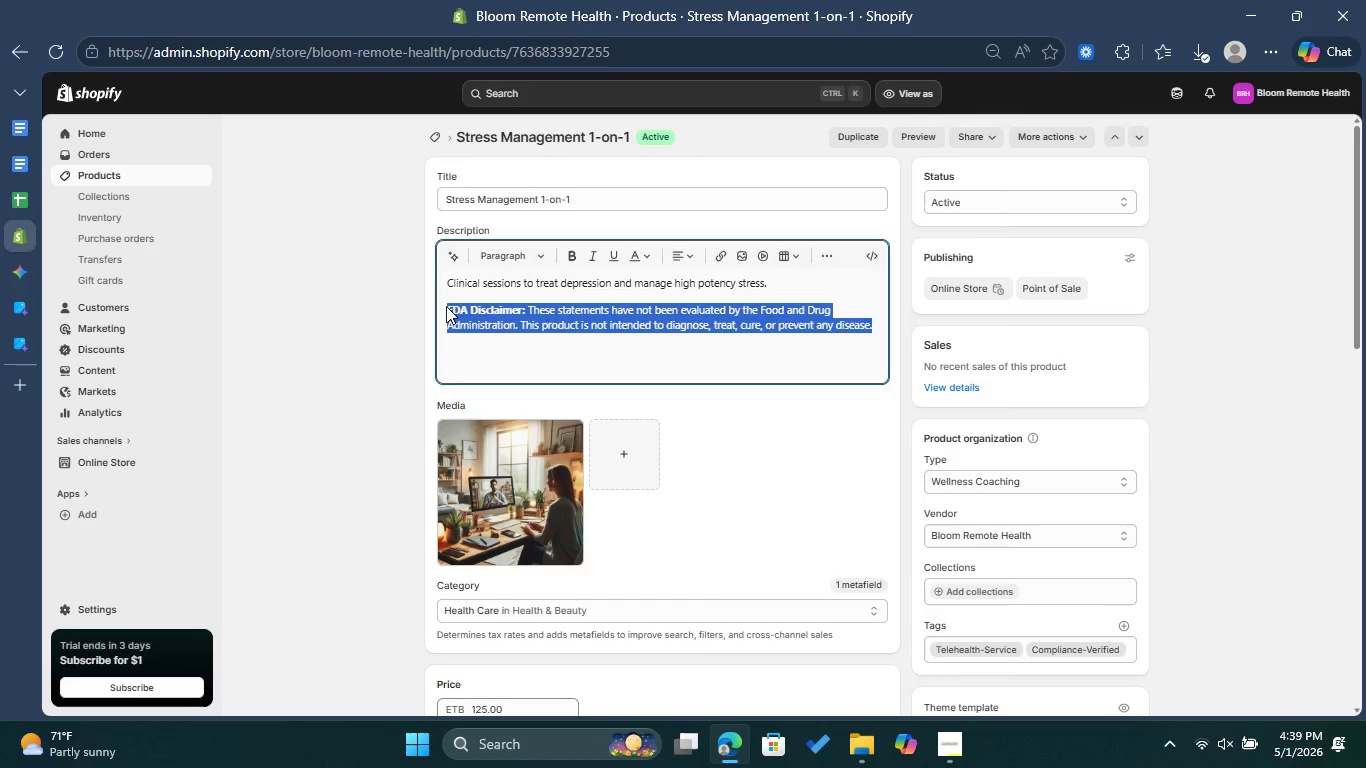 
right_click([446, 306])
 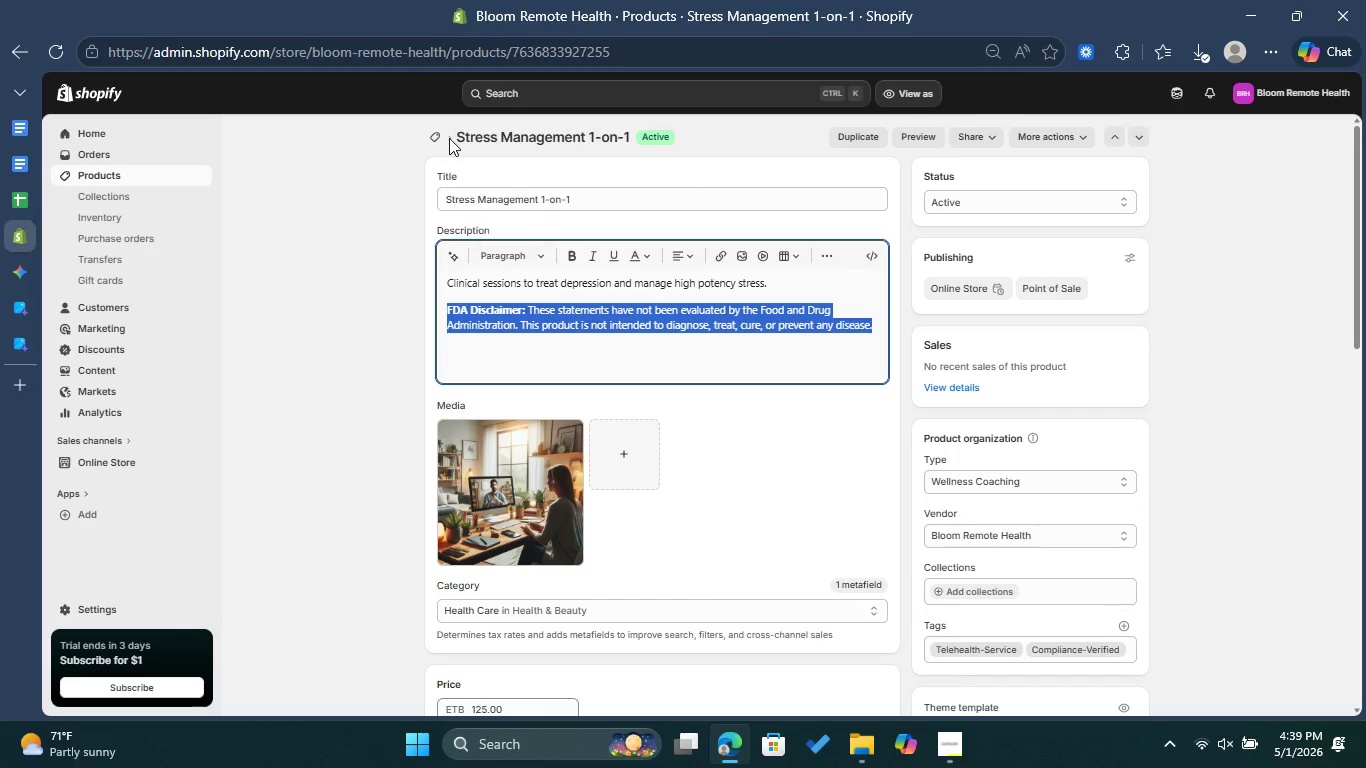 
left_click([434, 135])
 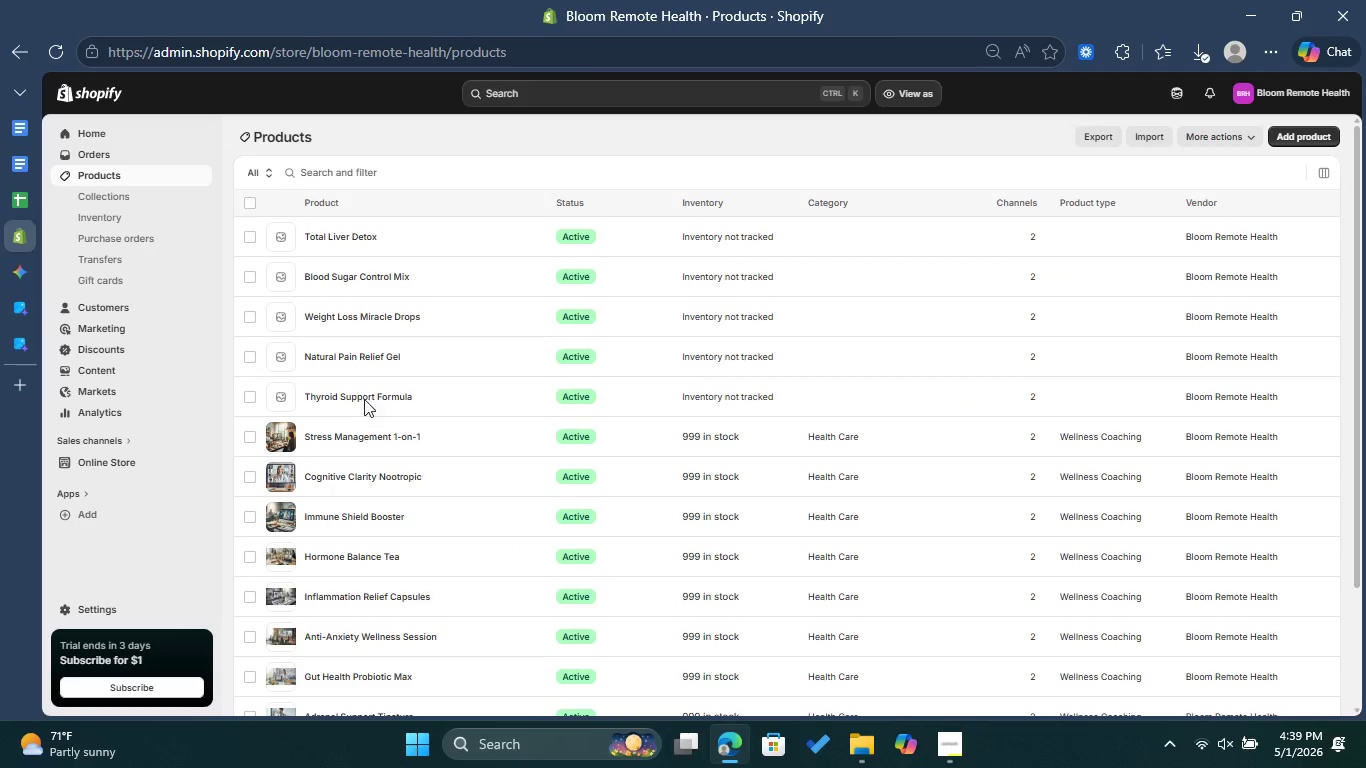 
wait(8.73)
 